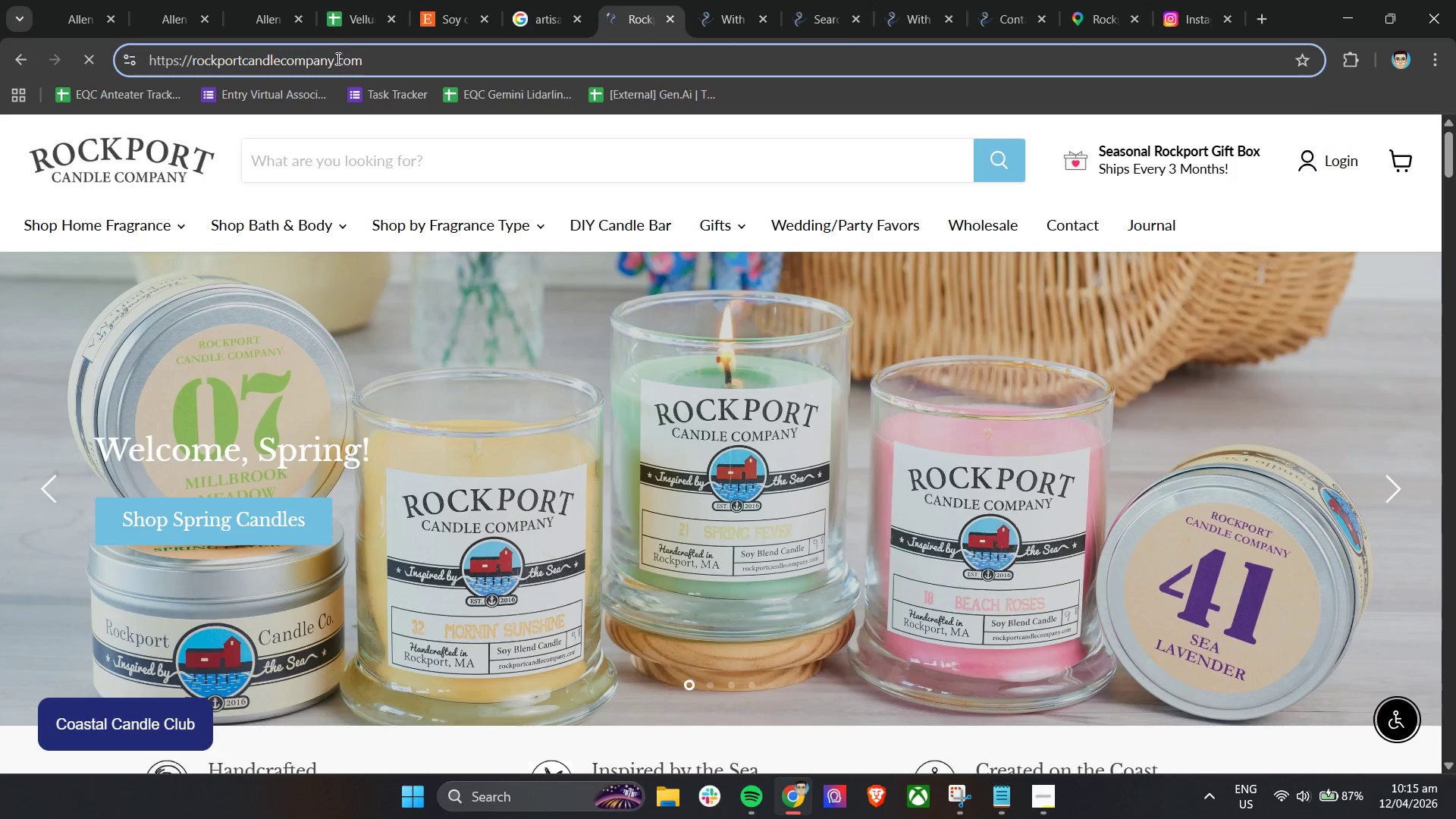 
left_click_drag(start_coordinate=[337, 58], to_coordinate=[319, 58])
 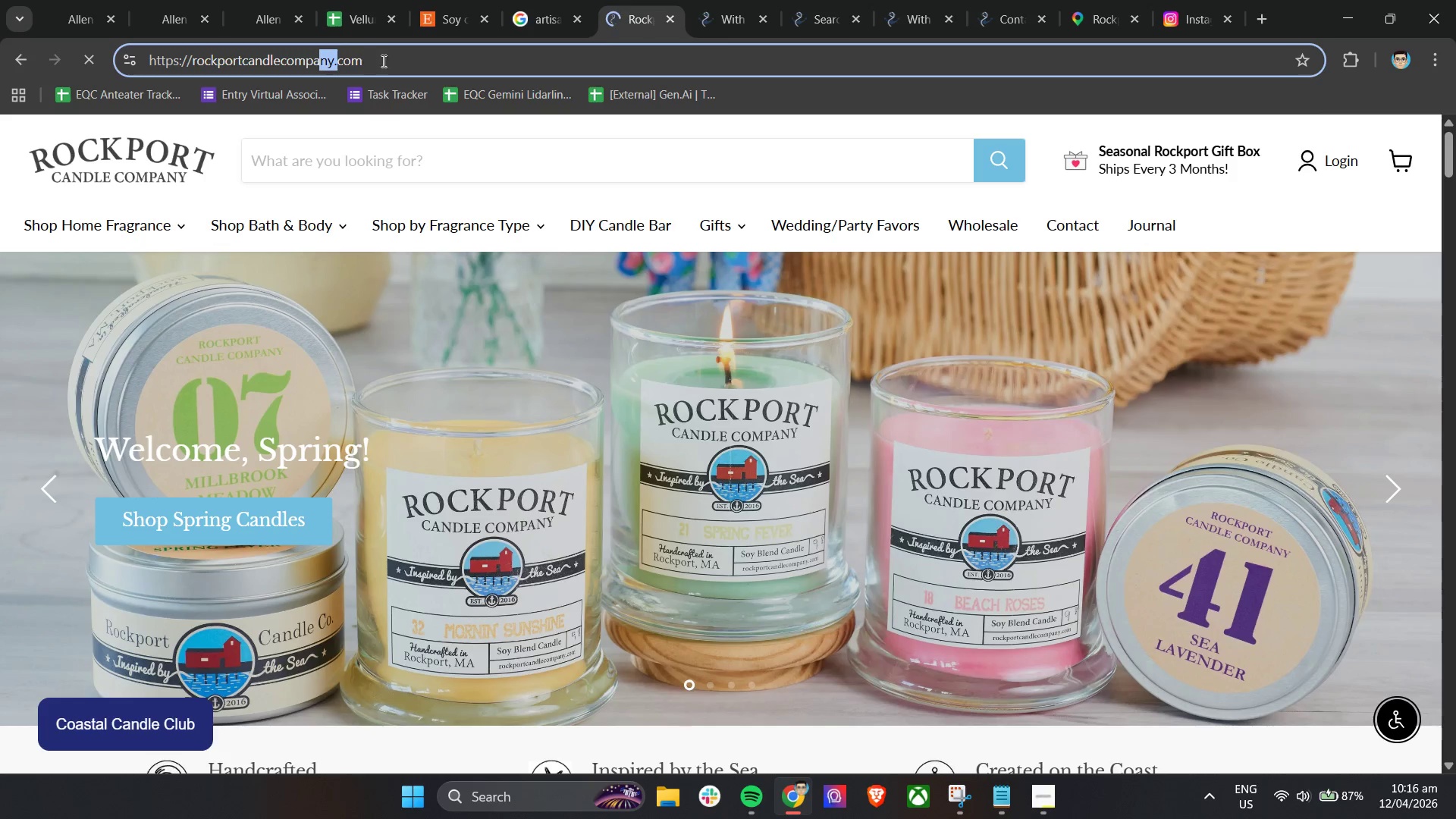 
left_click([388, 61])
 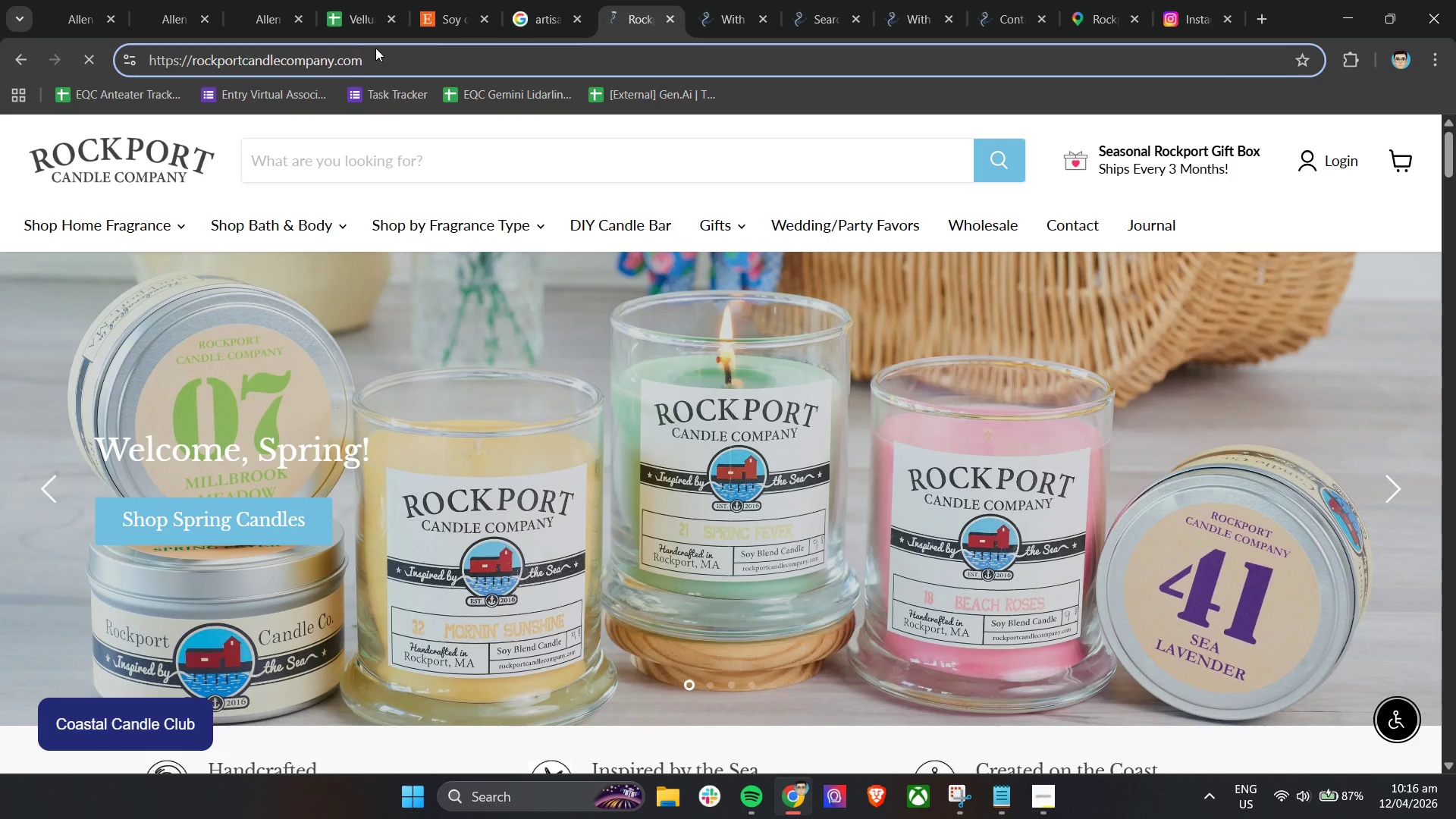 
left_click([550, 0])
 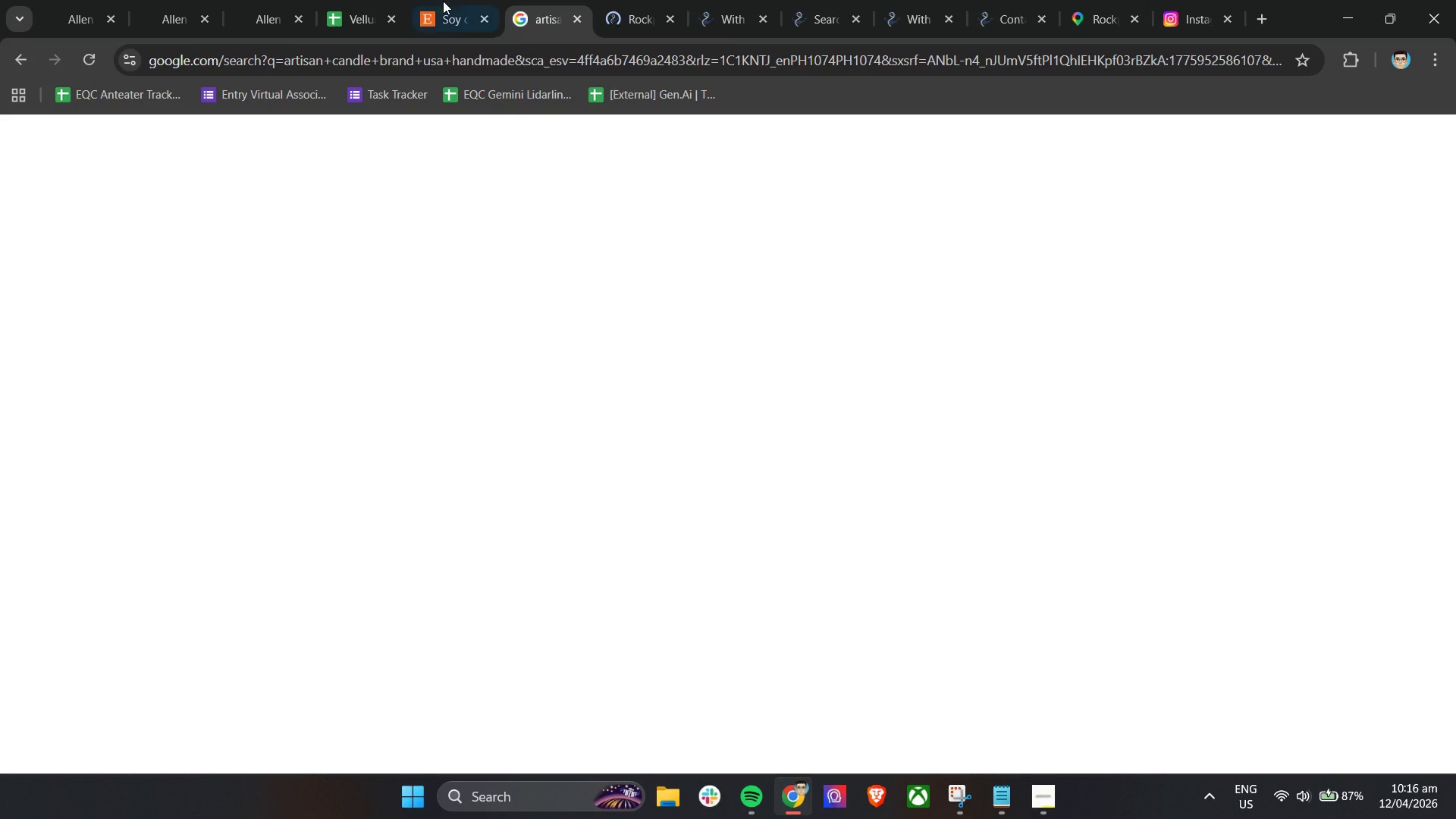 
left_click([349, 0])
 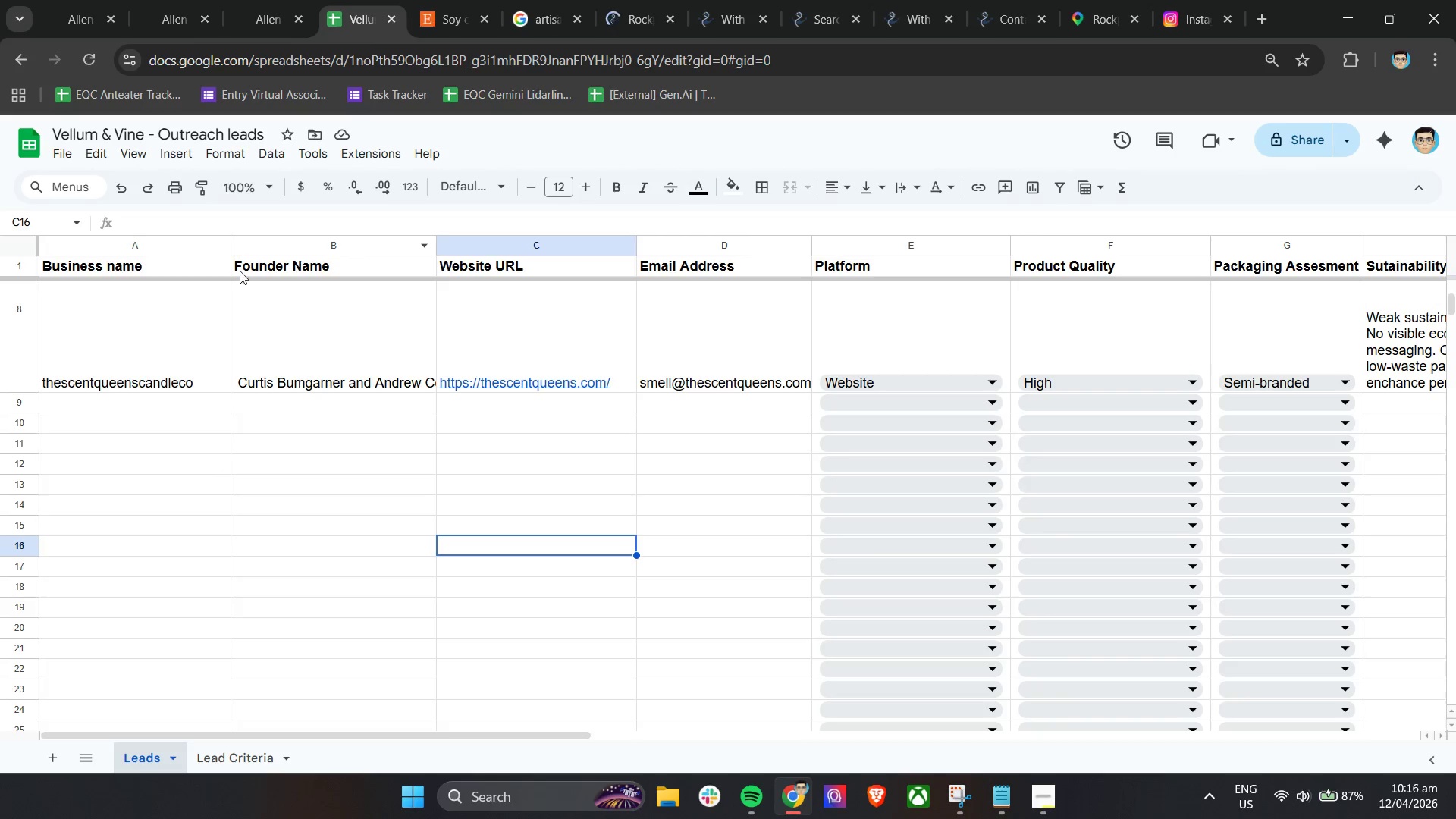 
left_click([158, 415])
 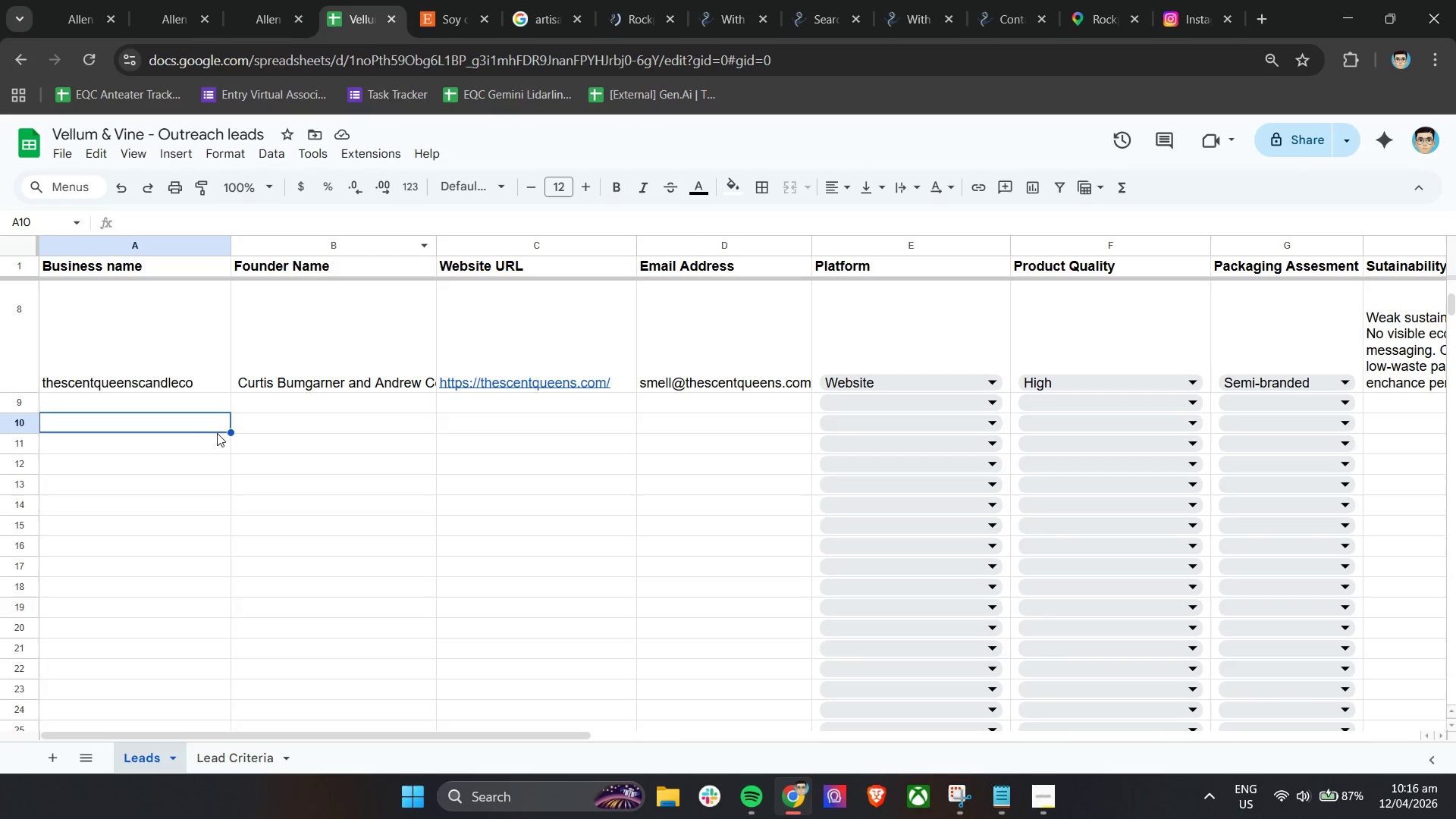 
scroll: coordinate [224, 445], scroll_direction: none, amount: 0.0
 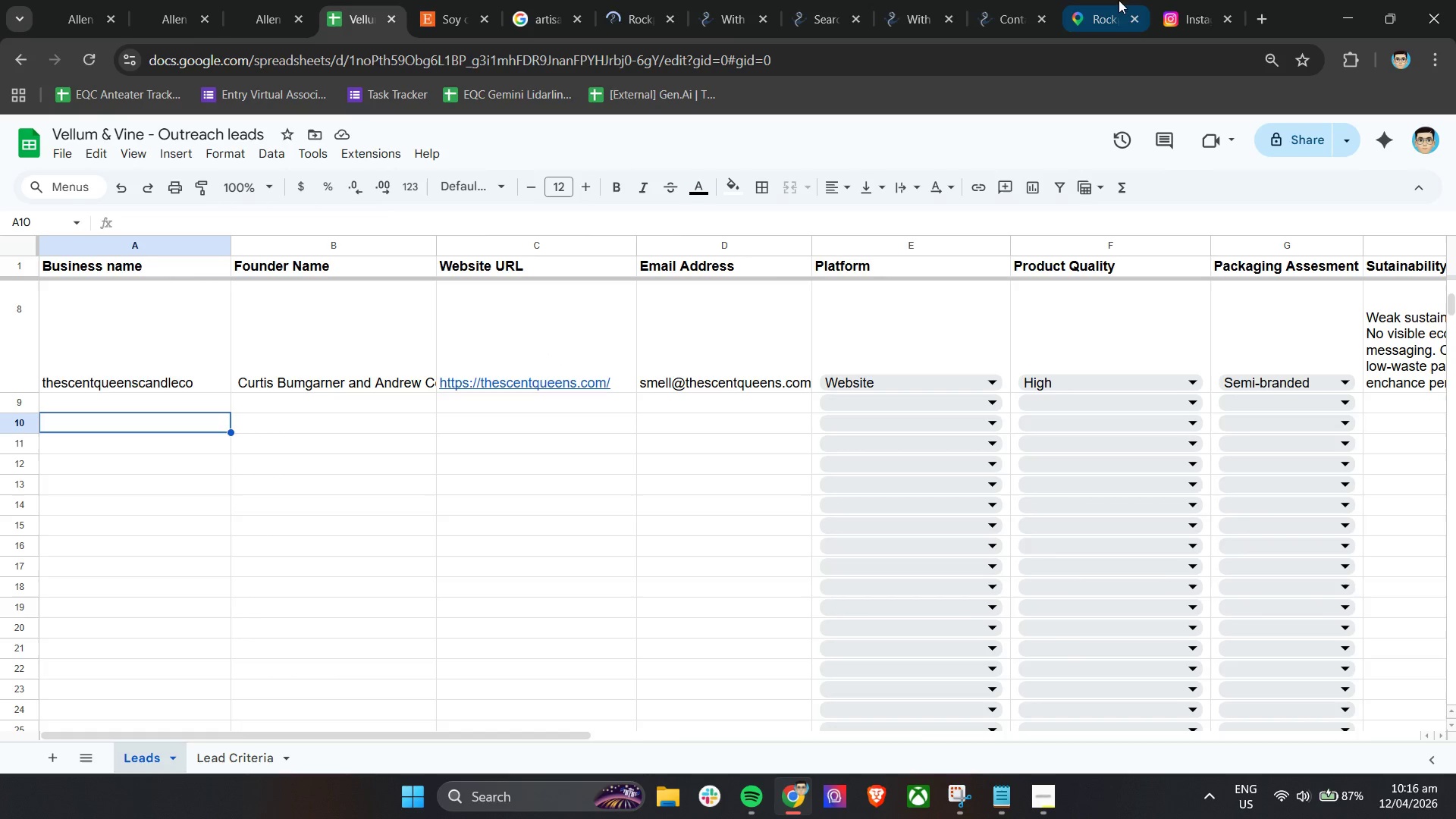 
left_click([1200, 0])
 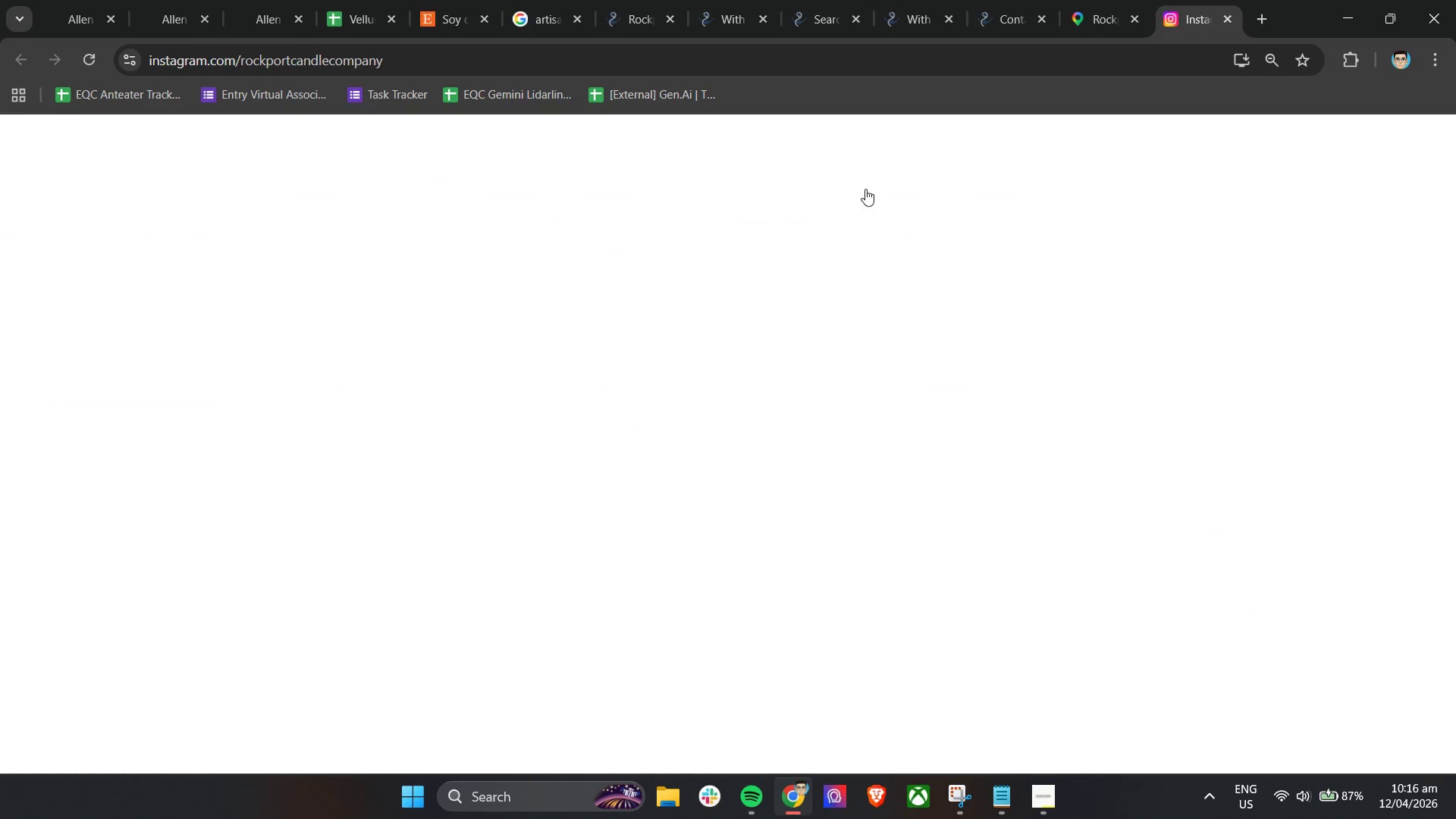 
scroll: coordinate [709, 281], scroll_direction: up, amount: 19.0
 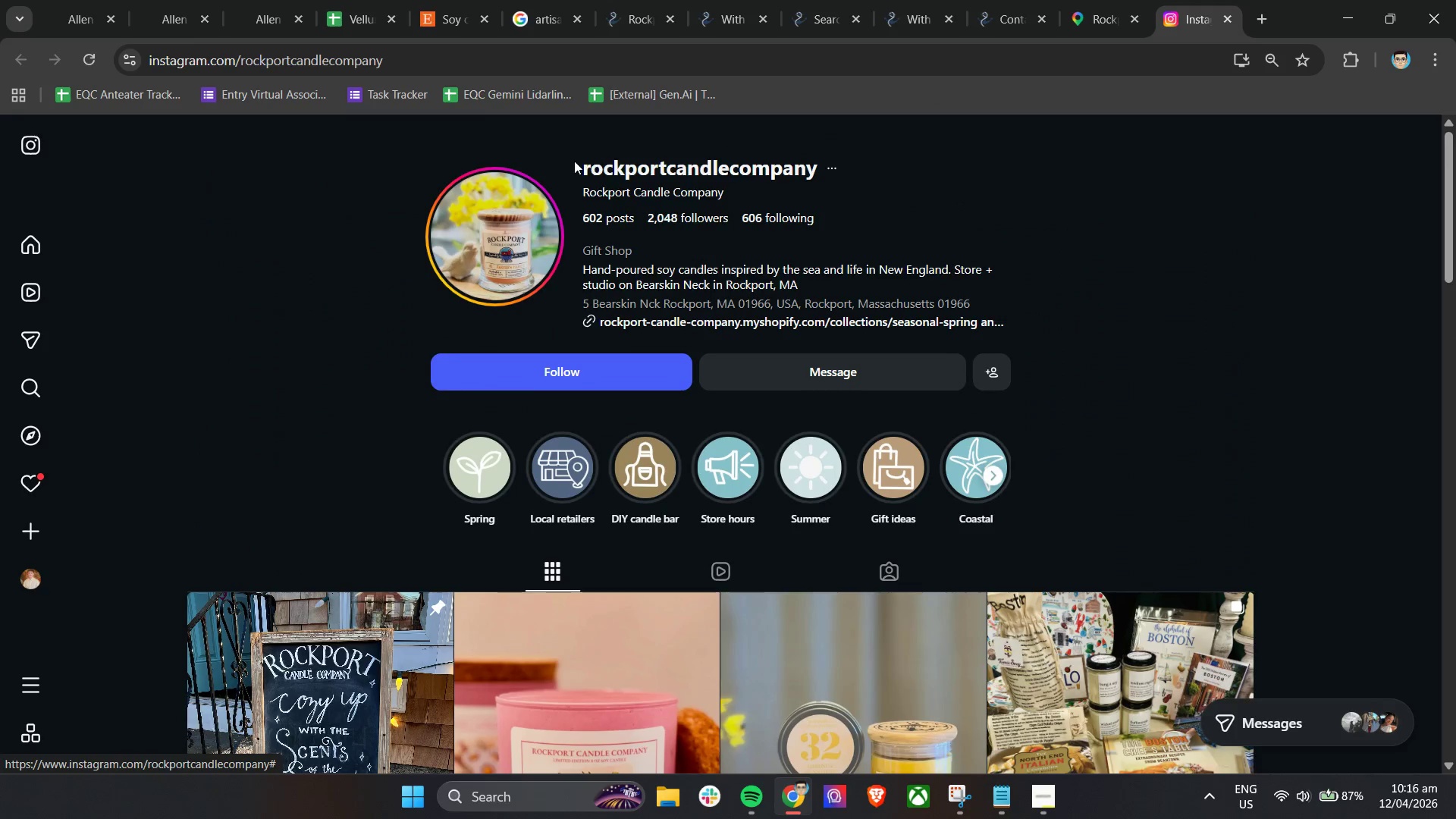 
left_click_drag(start_coordinate=[574, 161], to_coordinate=[821, 161])
 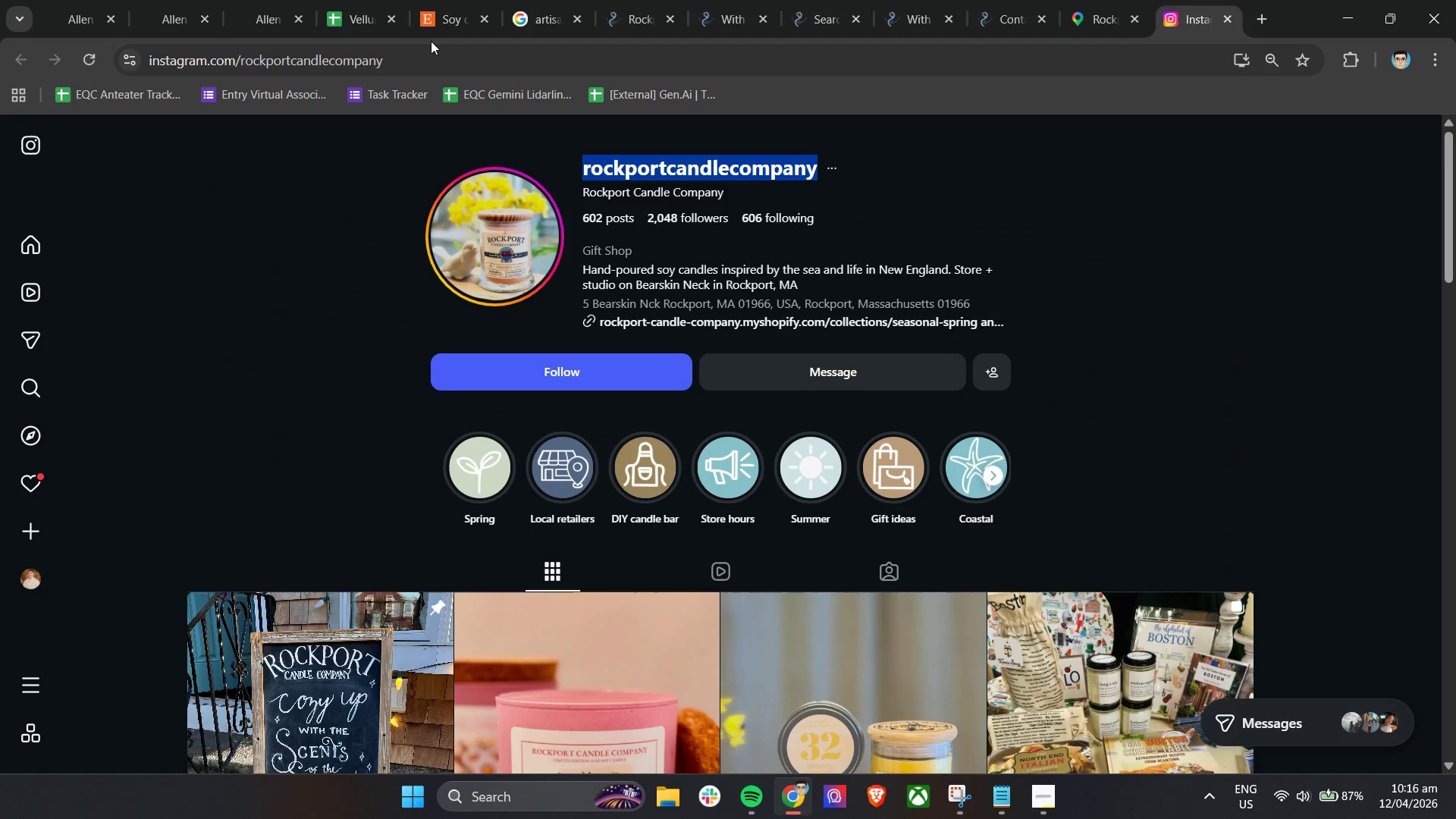 
key(Control+C)
 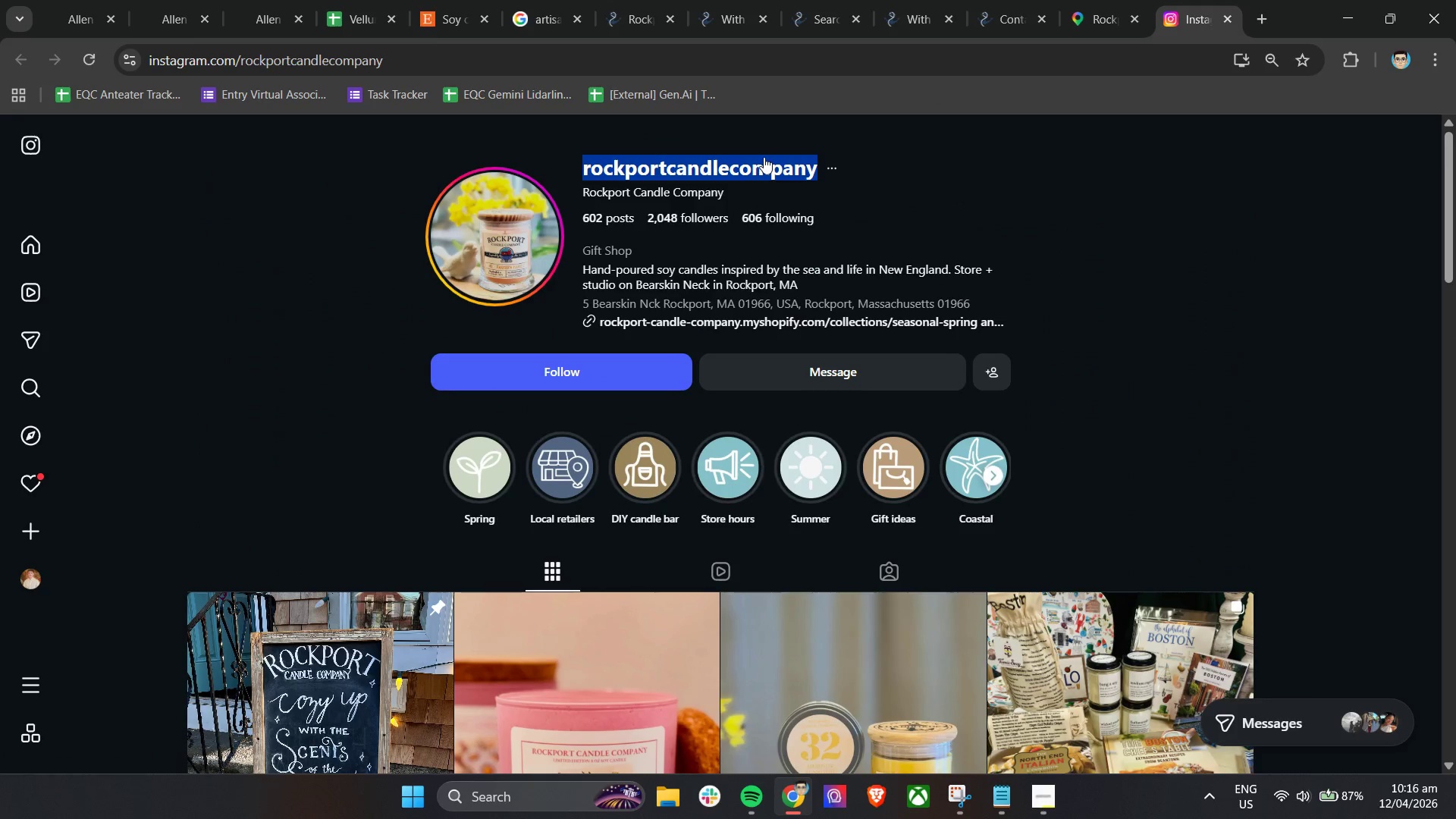 
key(Control+C)
 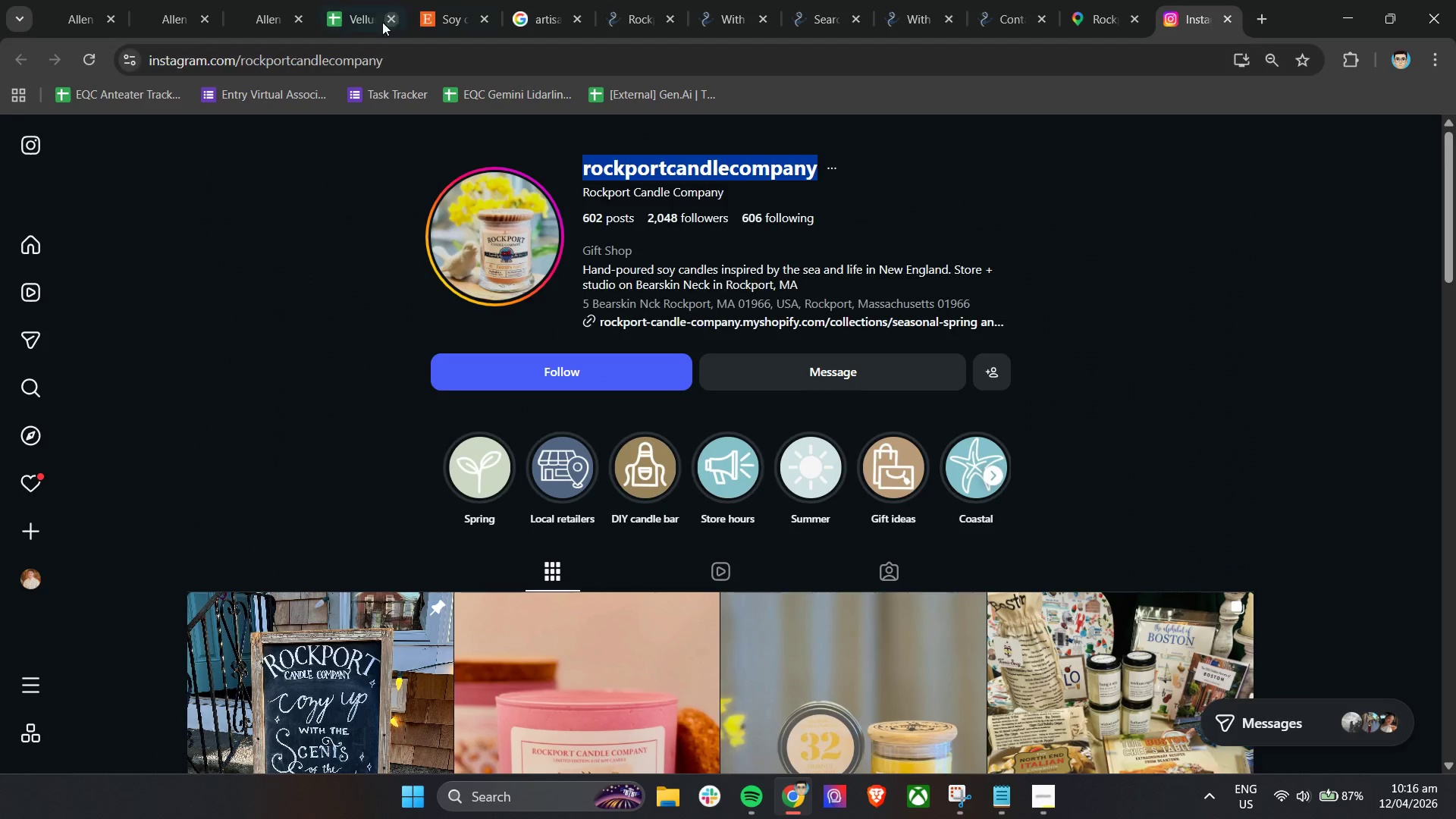 
key(Control+C)
 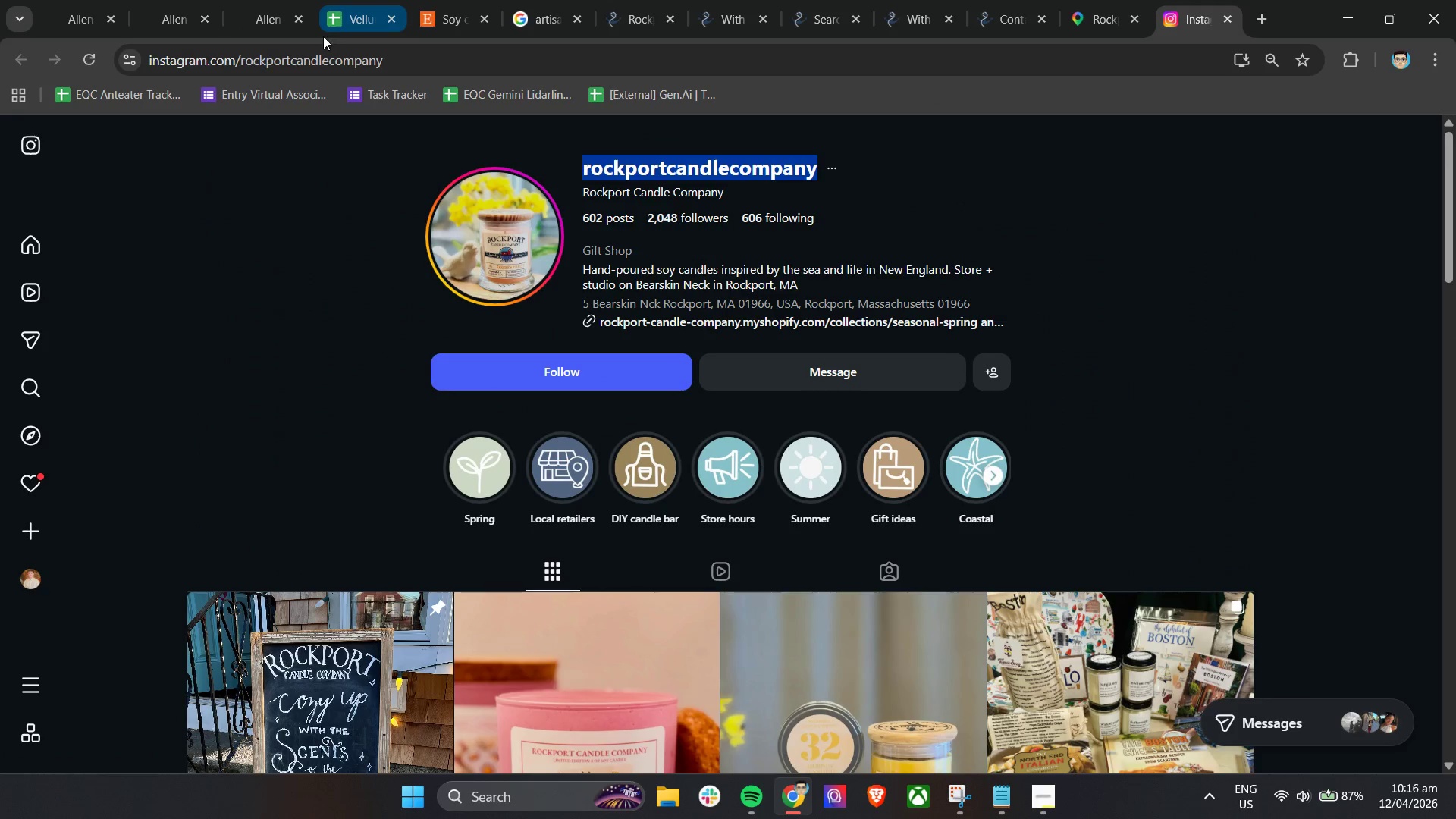 
left_click([347, 16])
 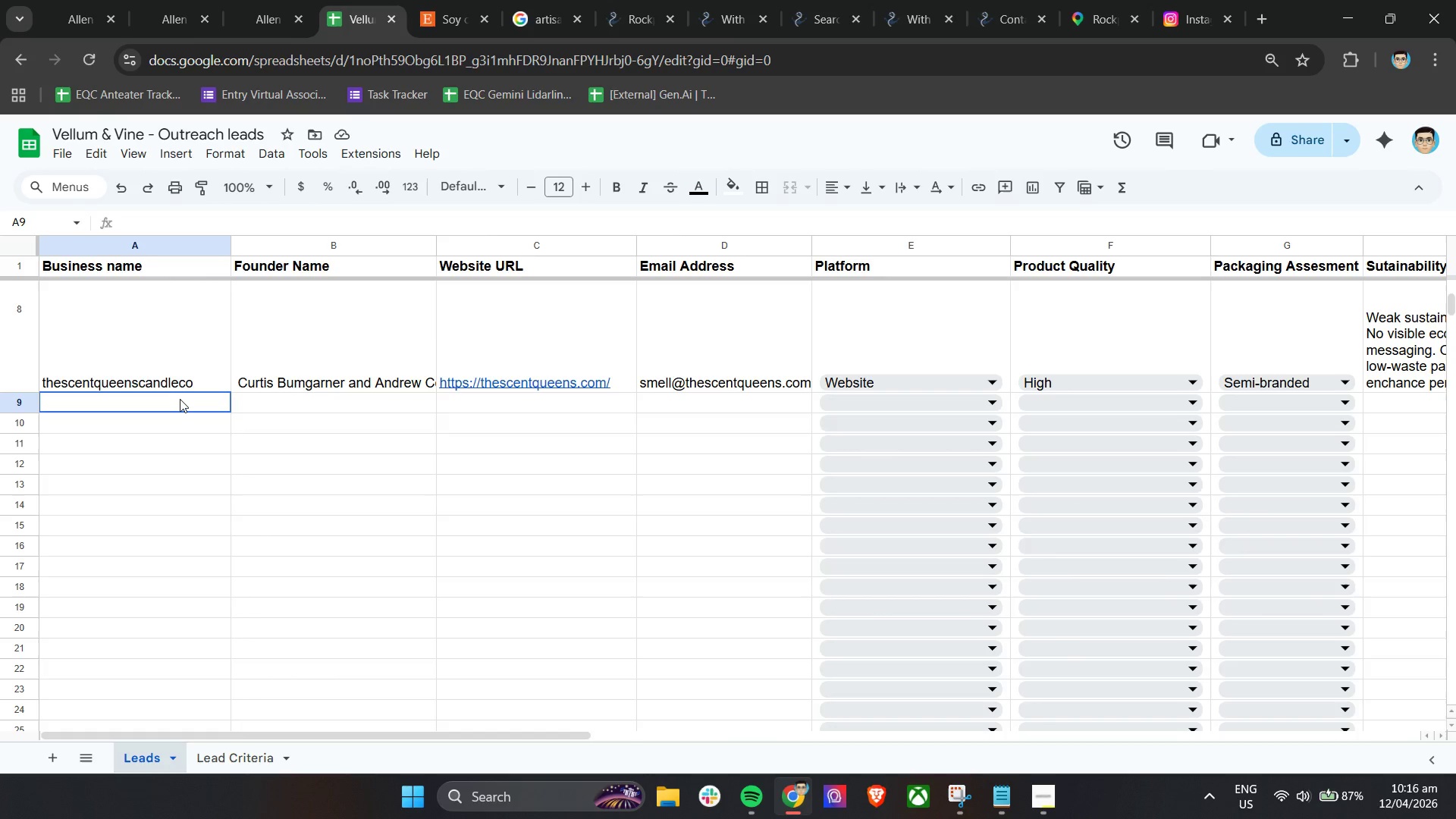 
double_click([180, 399])
 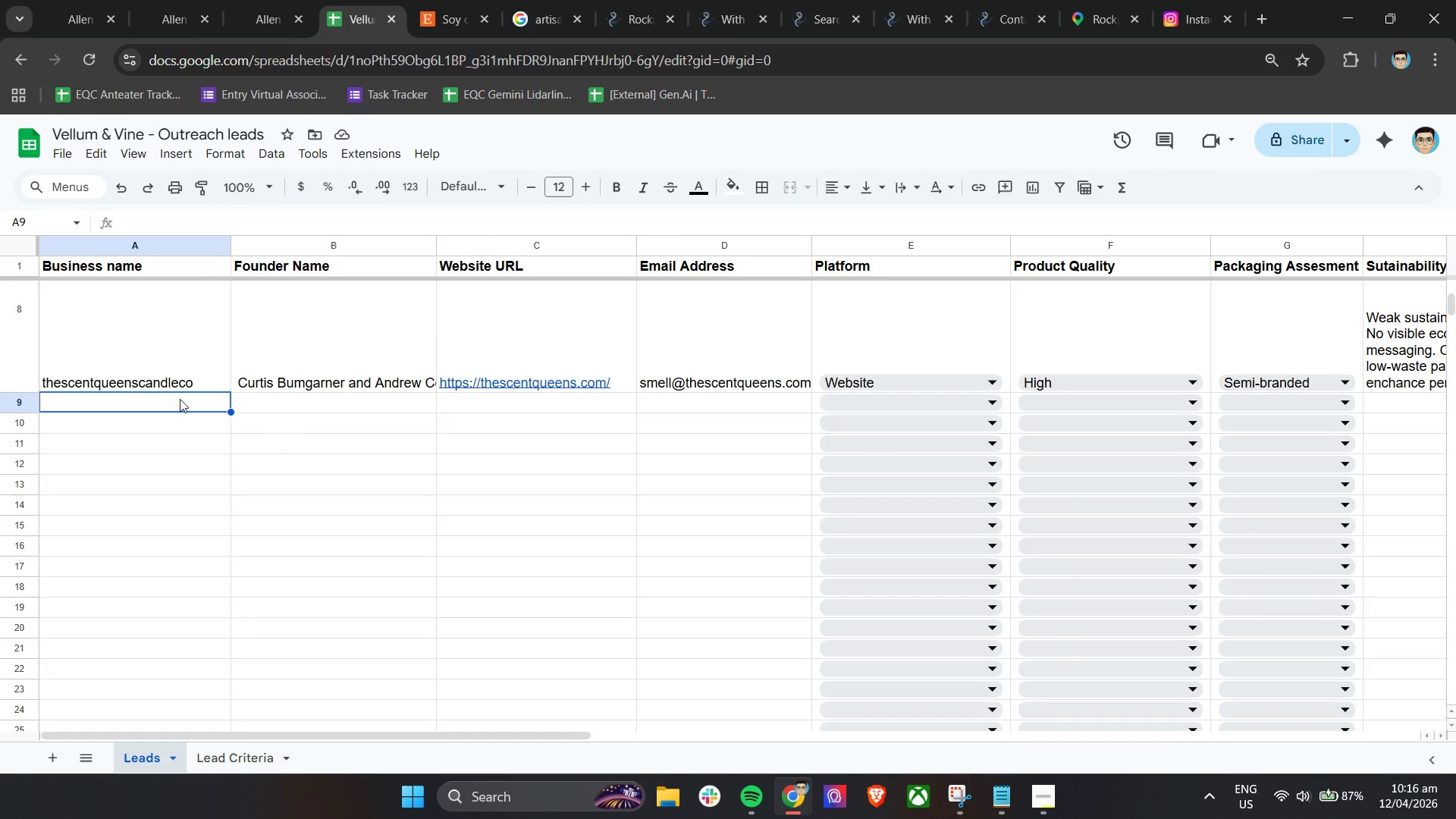 
key(Control+V)
 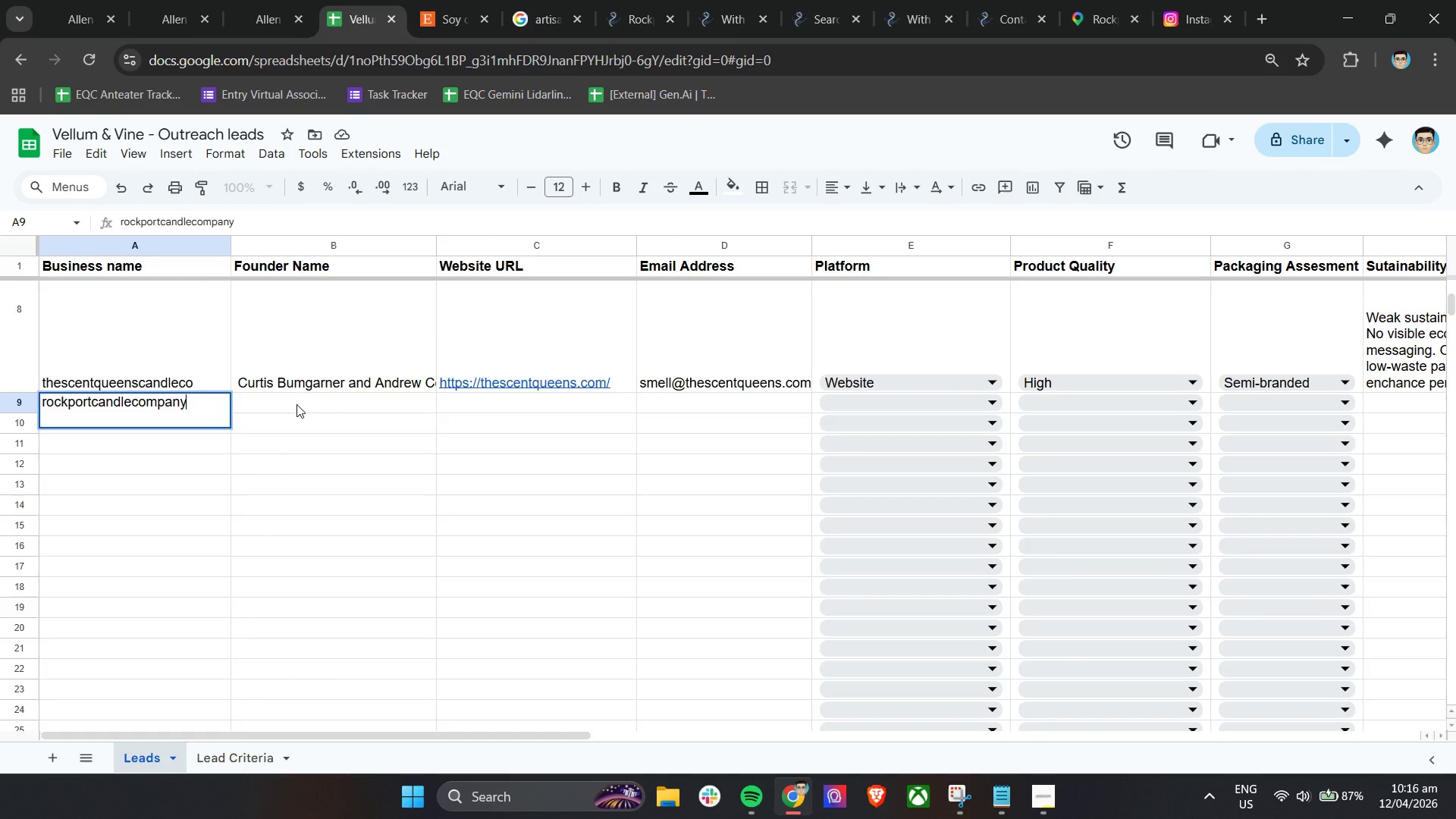 
left_click([297, 404])
 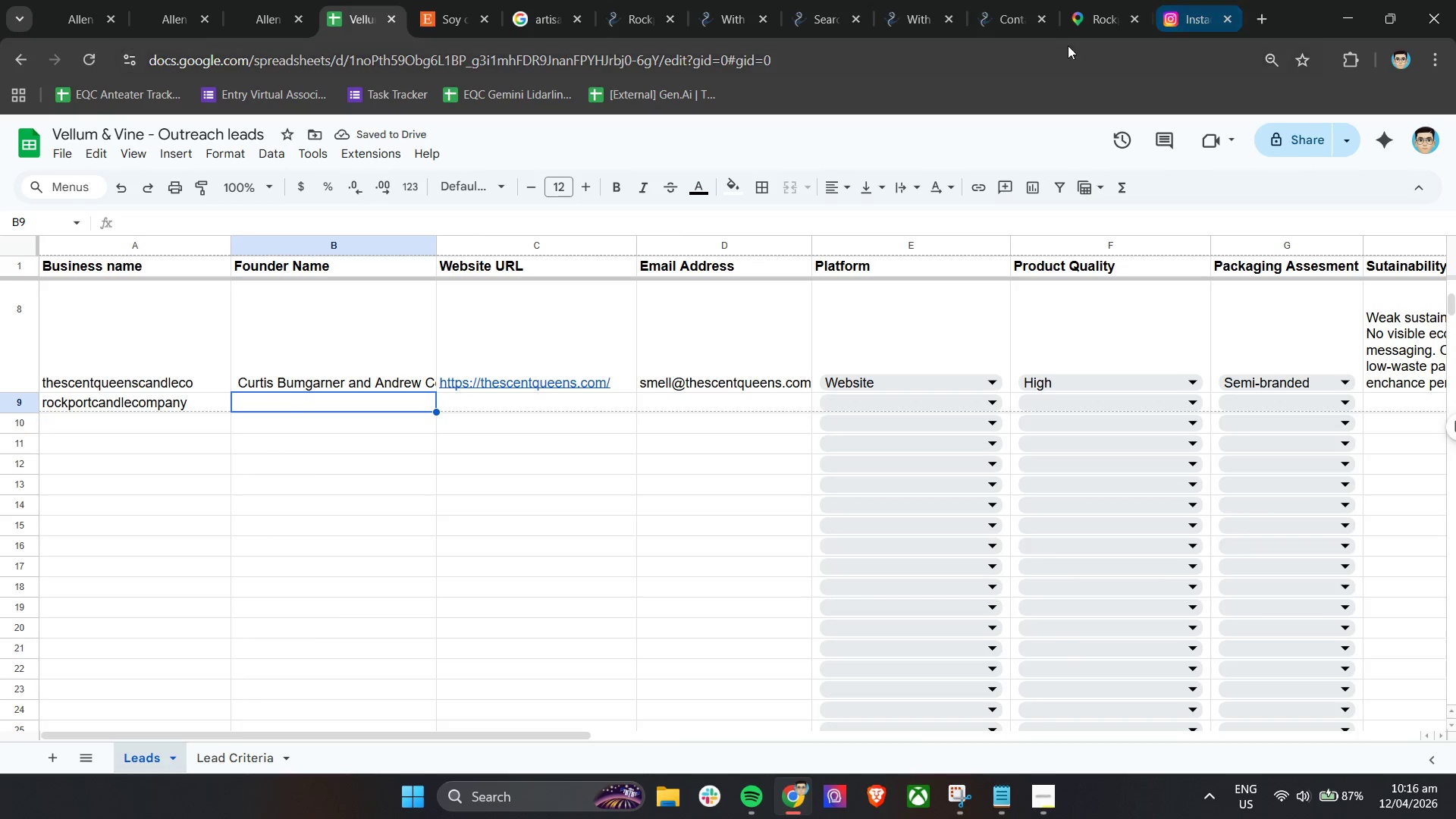 
left_click([1256, 12])
 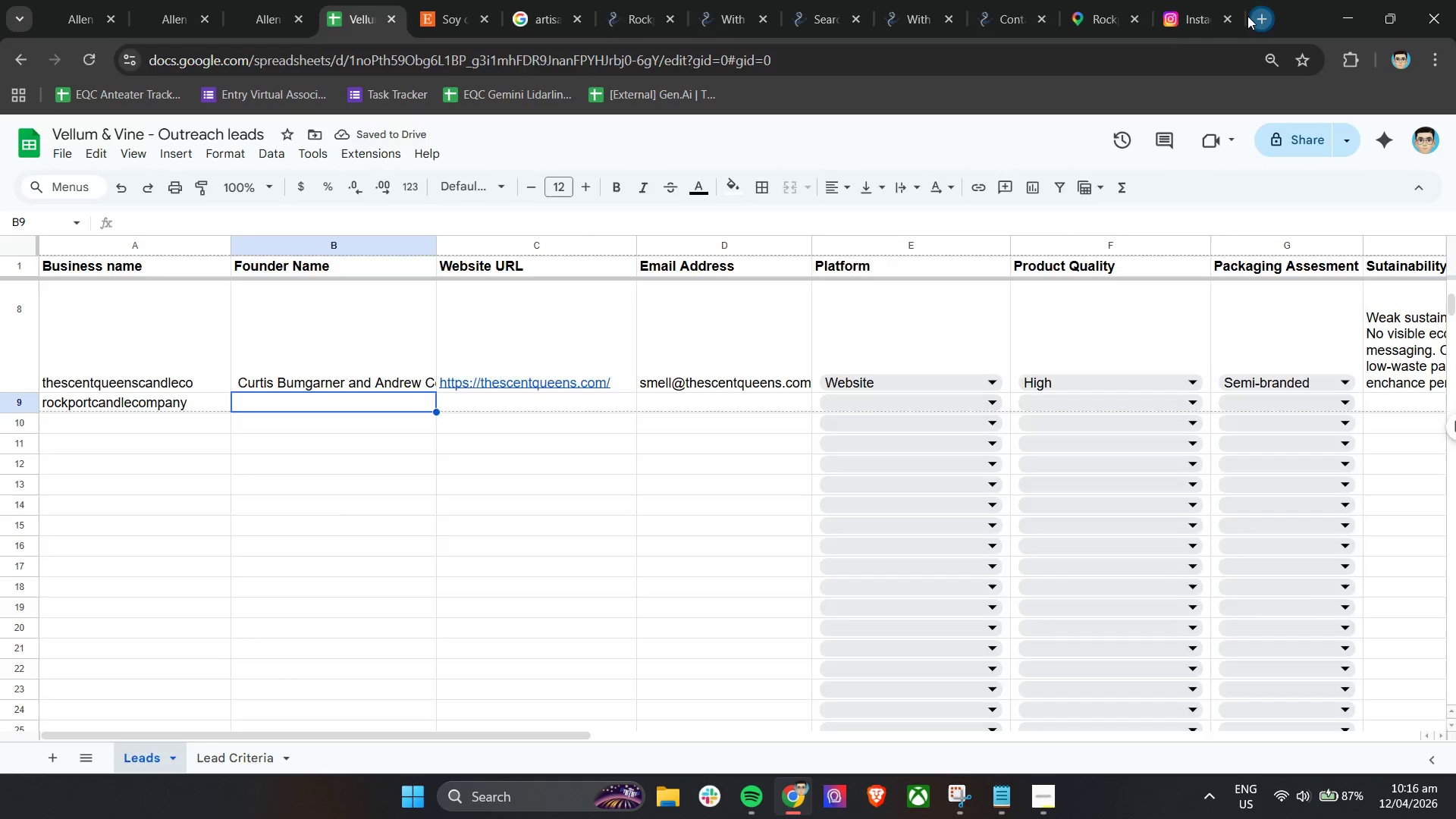 
key(Control+V)
 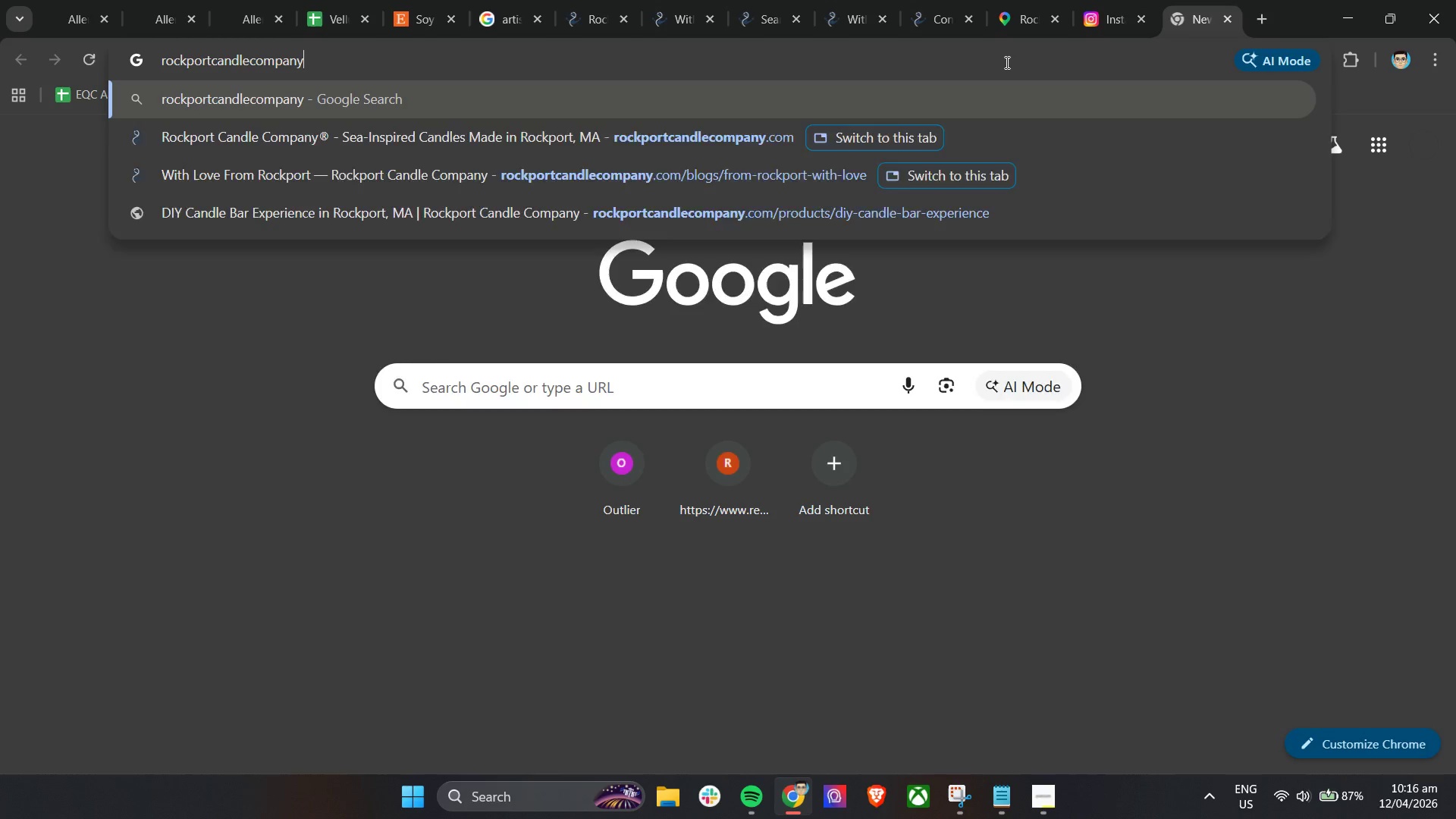 
type( founfr name)
 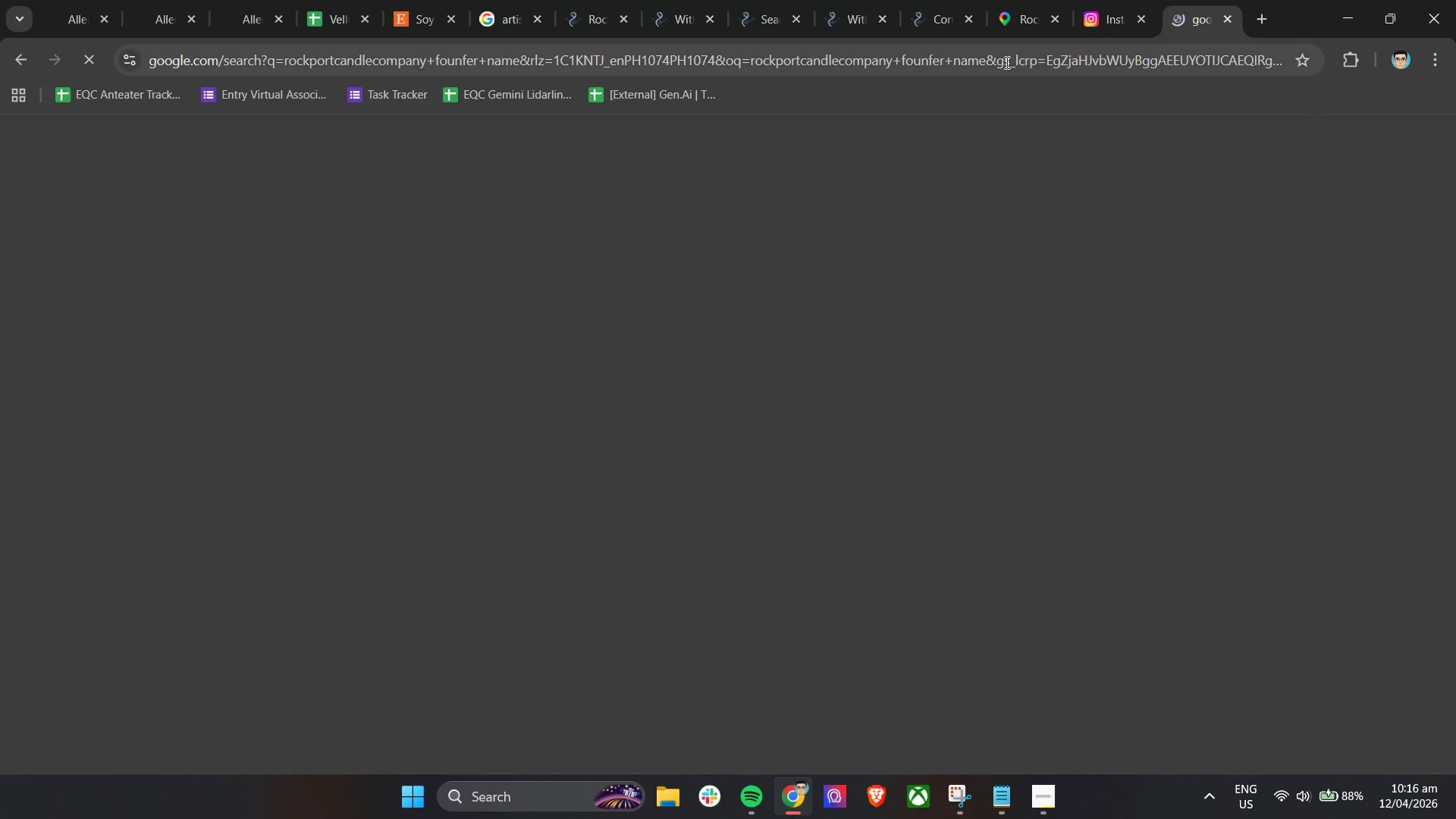 
key(Enter)
 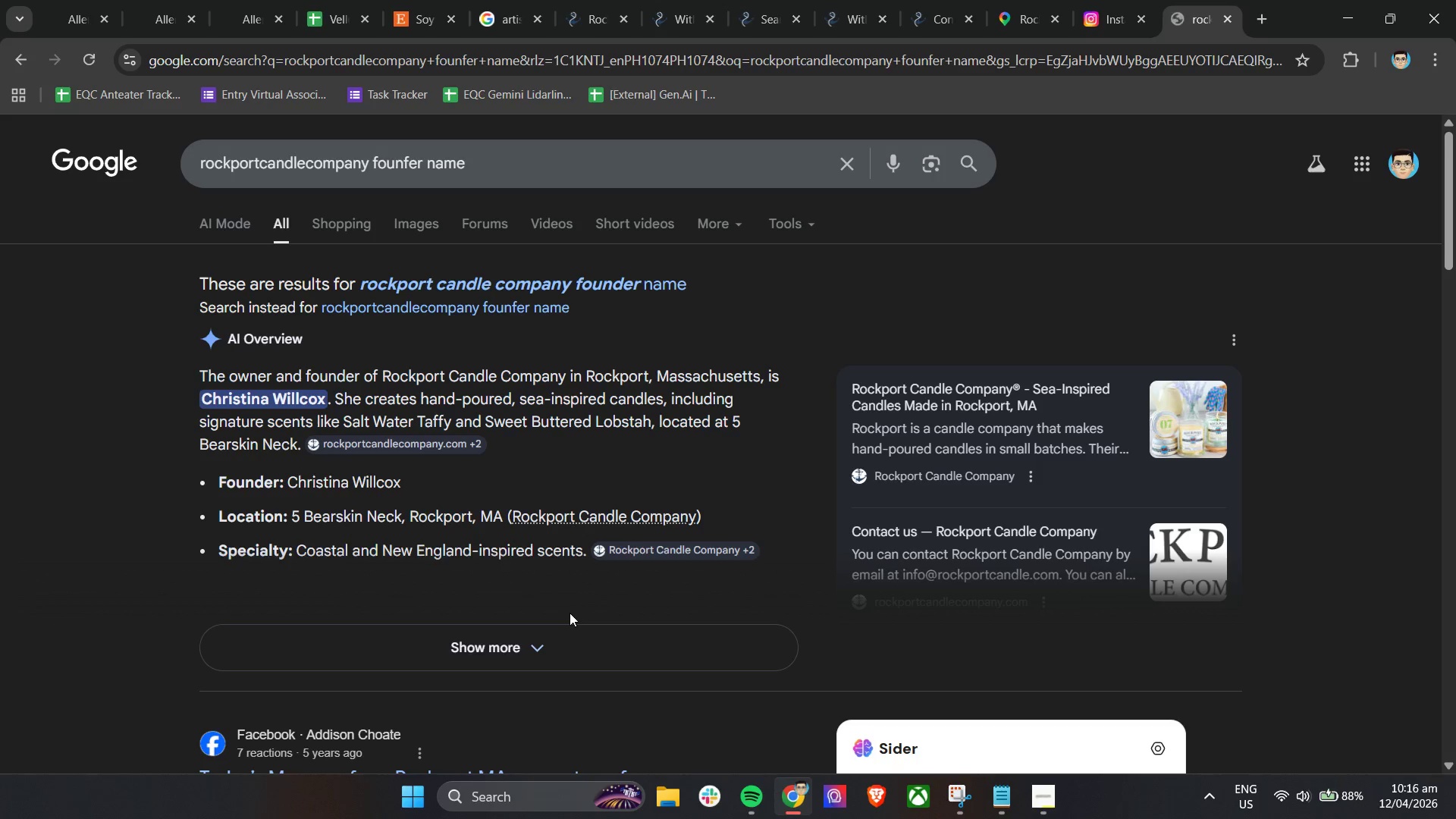 
wait(7.47)
 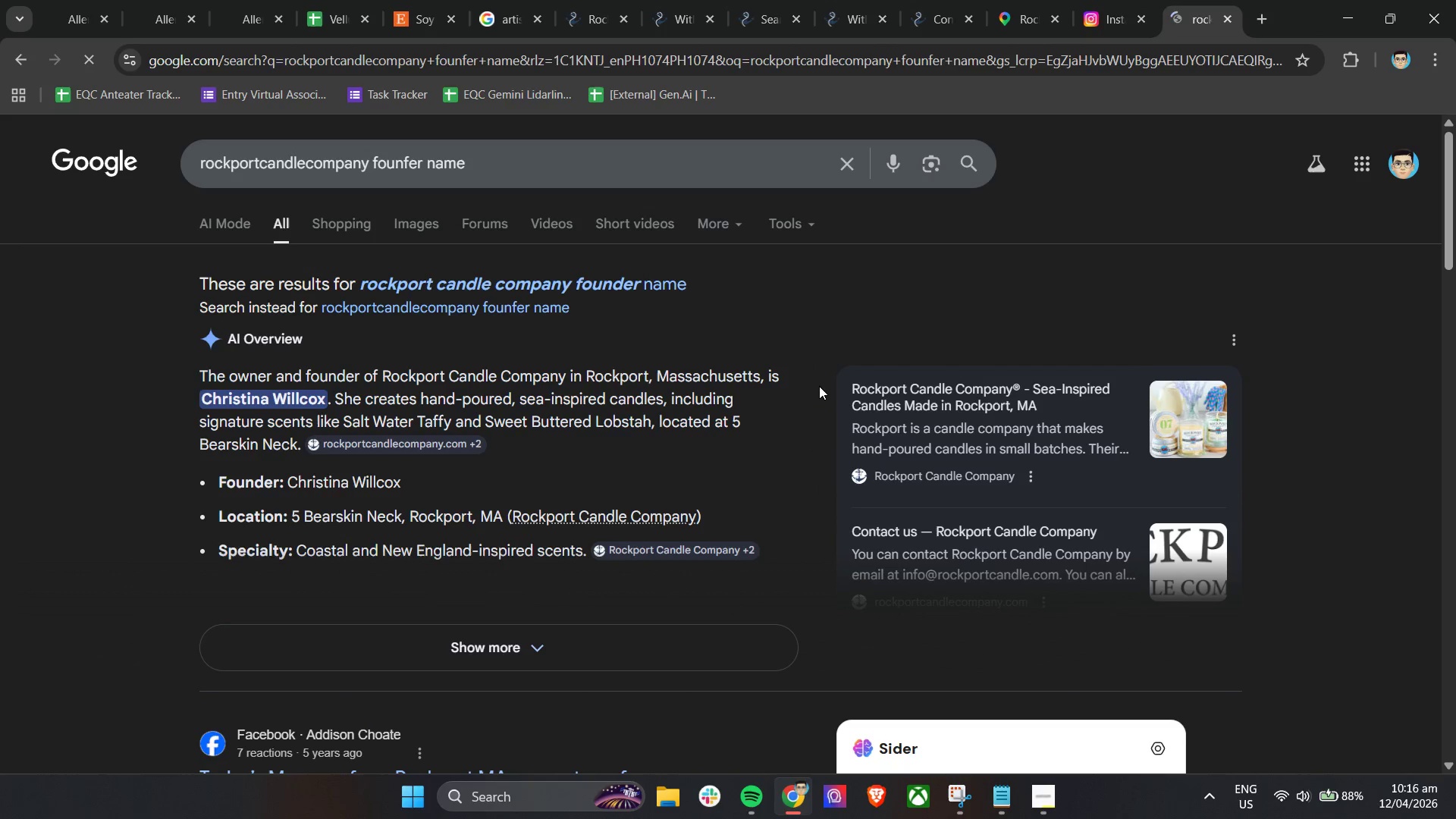 
left_click_drag(start_coordinate=[190, 400], to_coordinate=[322, 397])
 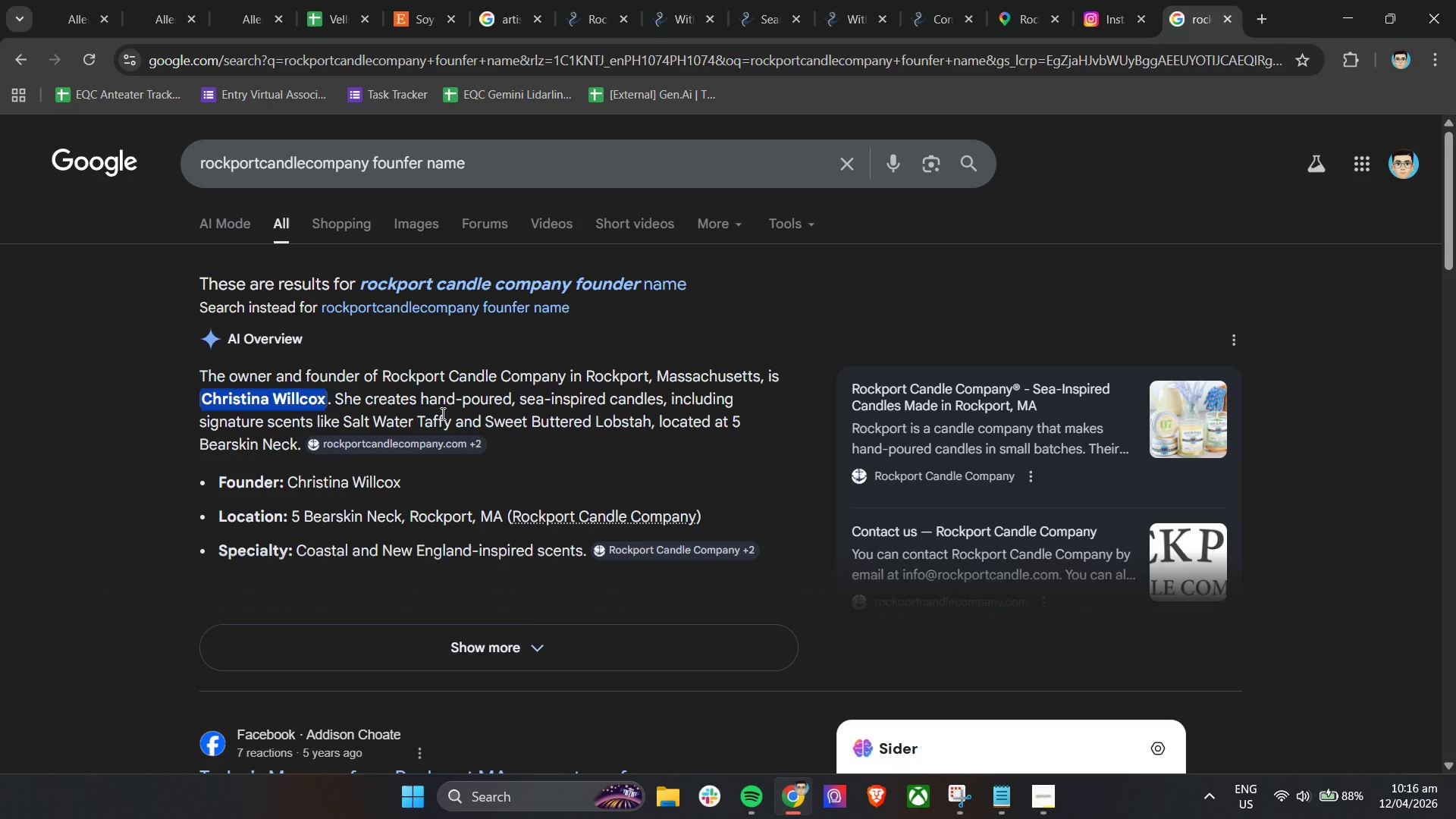 
key(Control+C)
 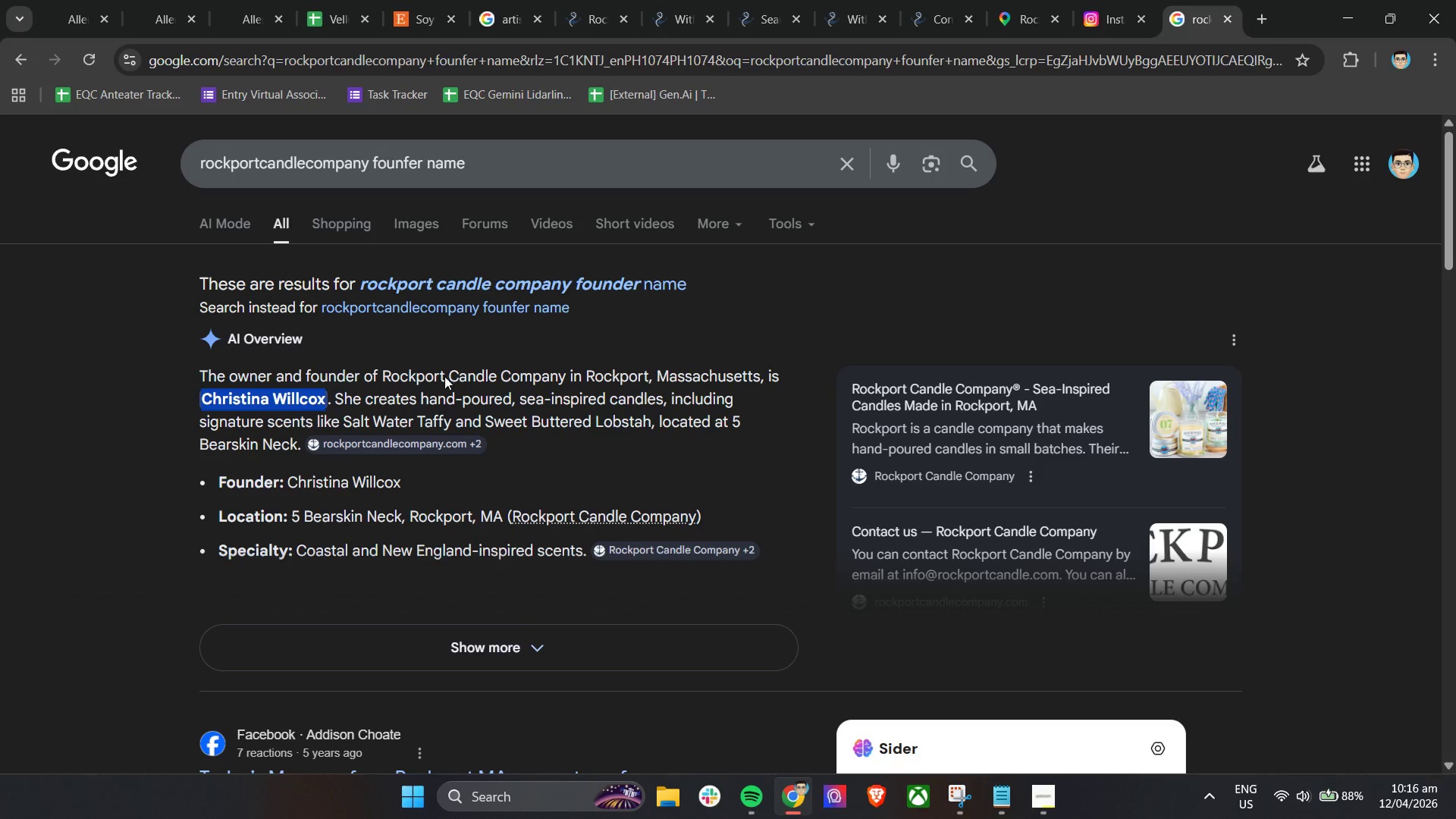 
key(Control+C)
 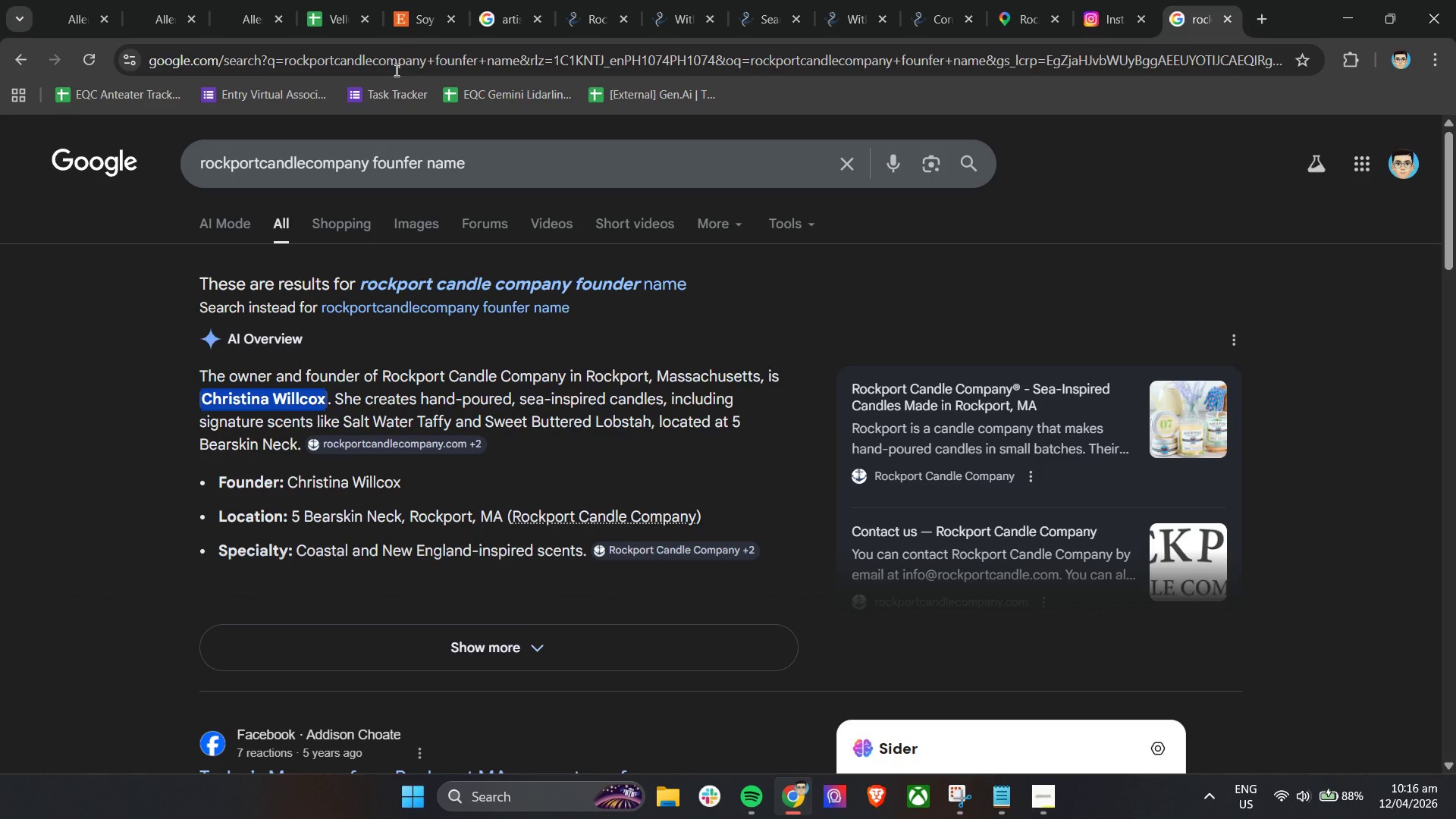 
key(Control+C)
 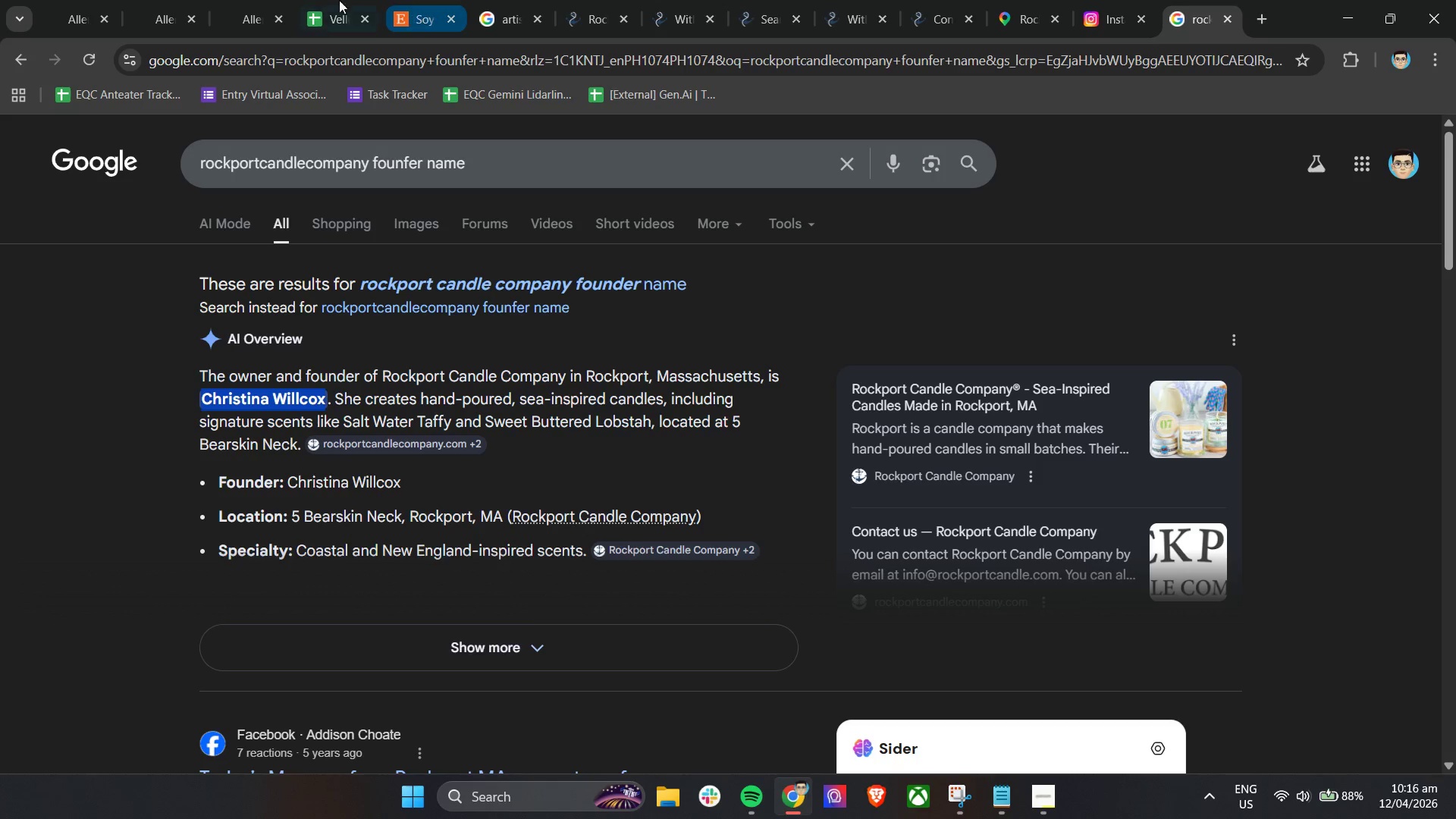 
left_click([334, 0])
 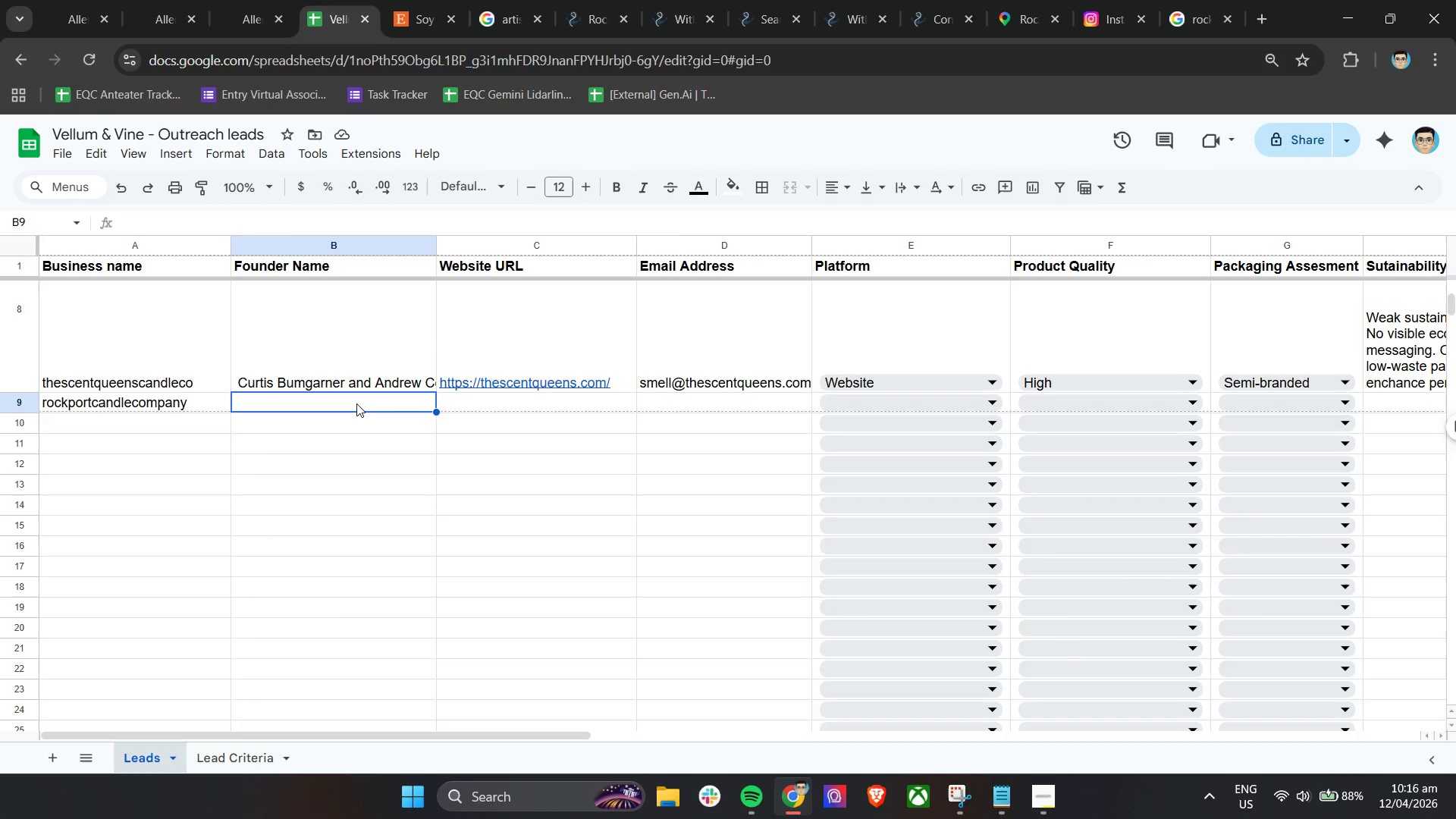 
double_click([356, 403])
 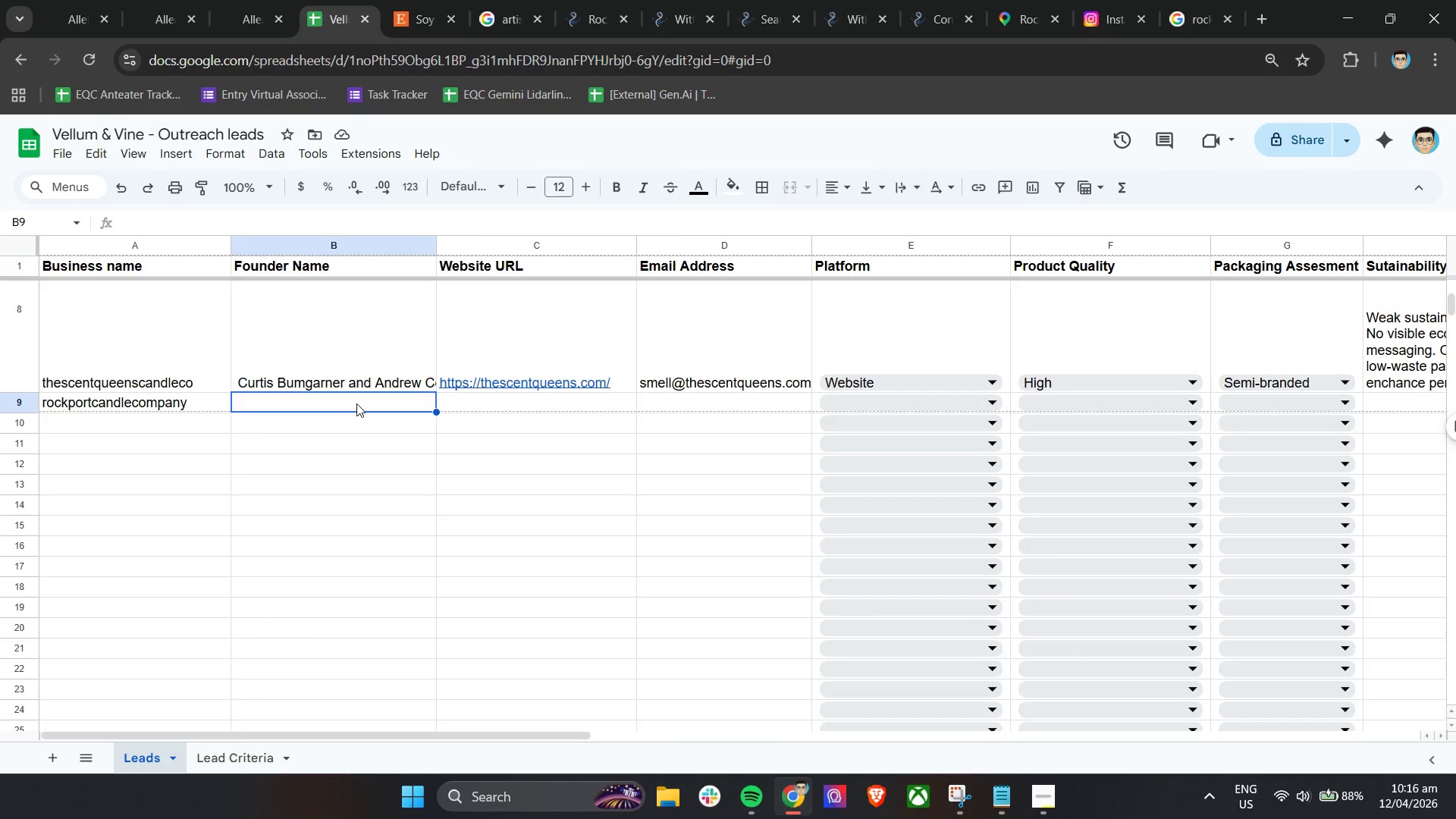 
key(Control+V)
 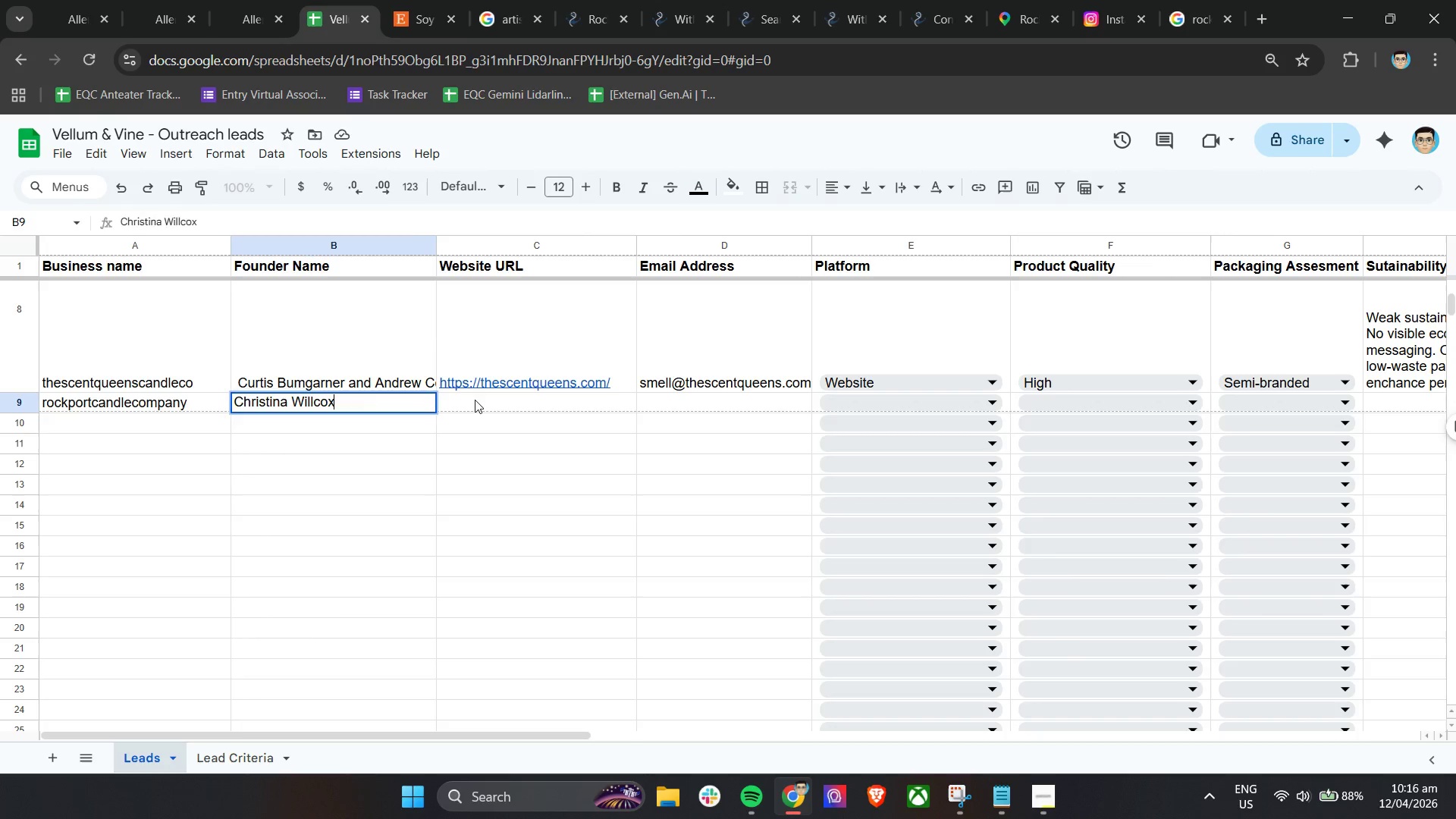 
left_click([475, 400])
 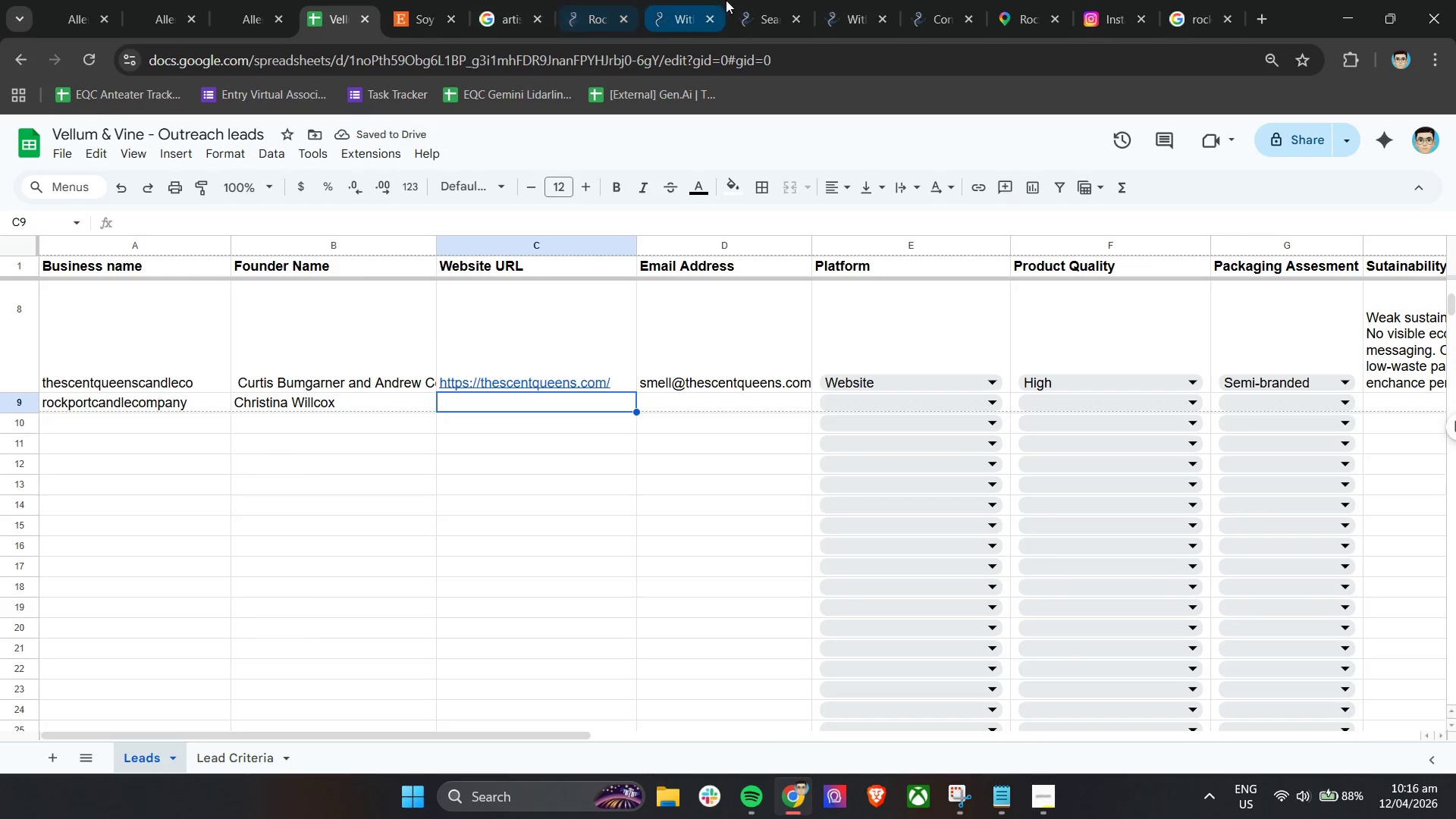 
left_click([589, 0])
 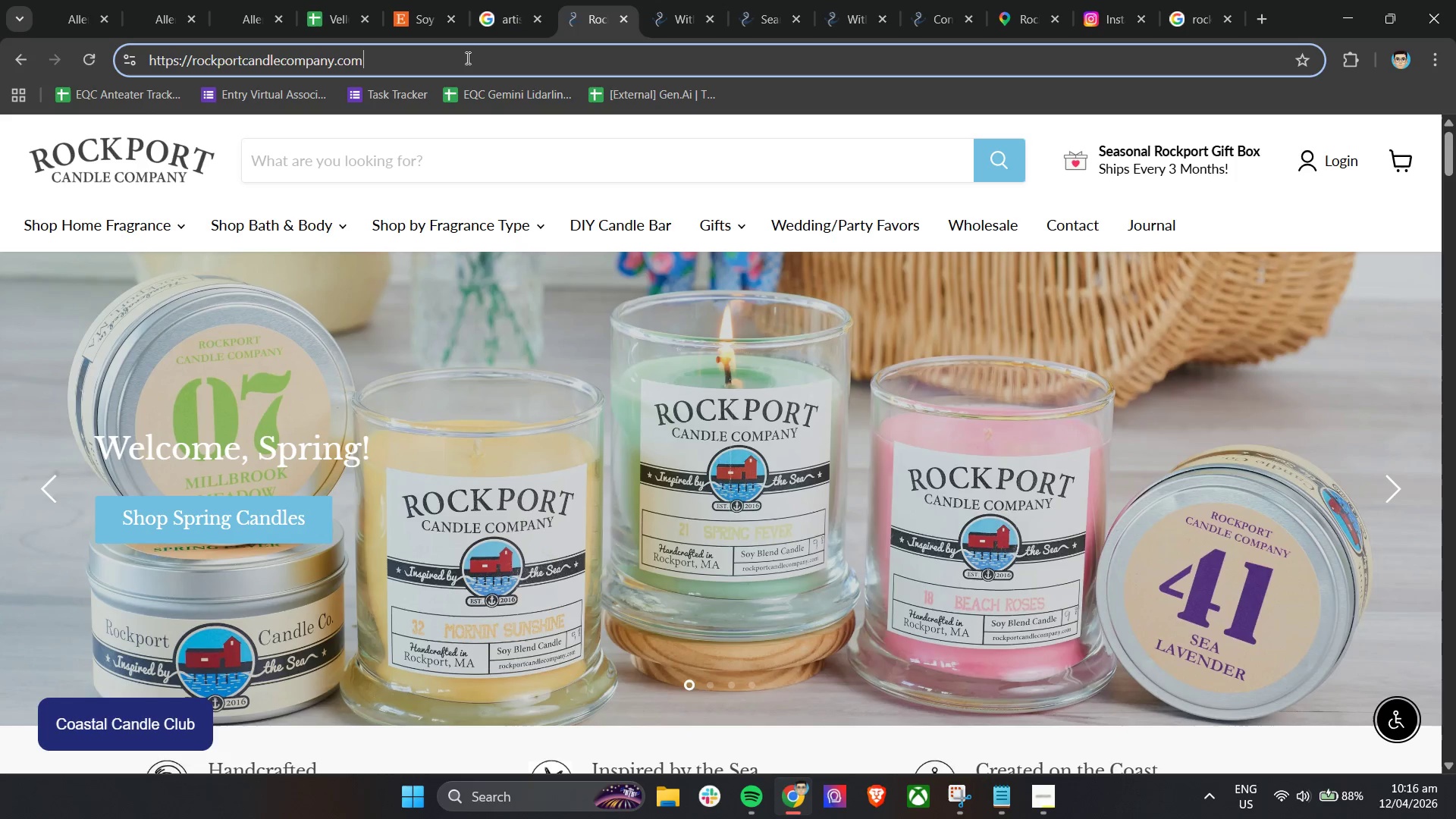 
left_click([466, 58])
 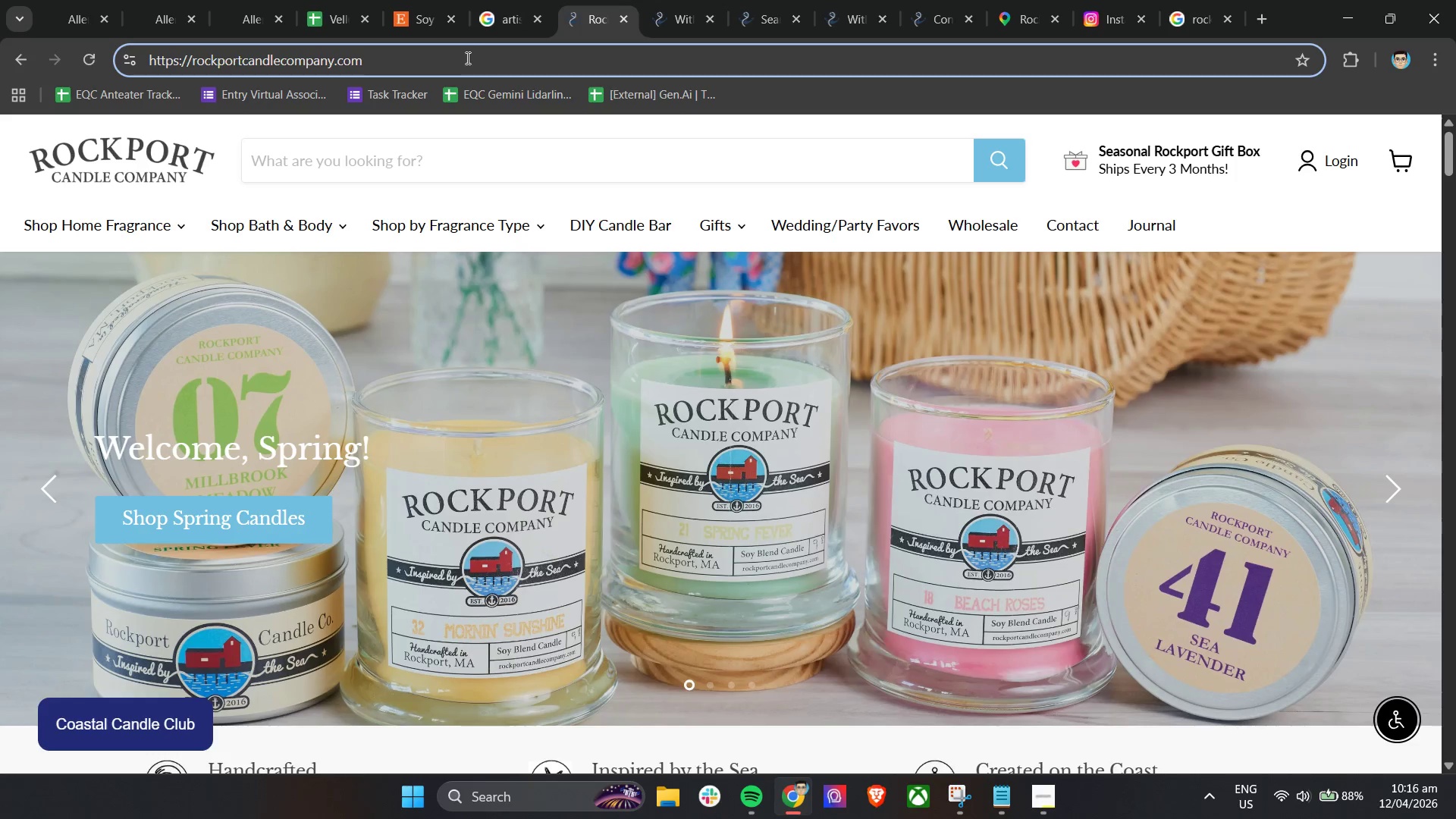 
key(Control+A)
 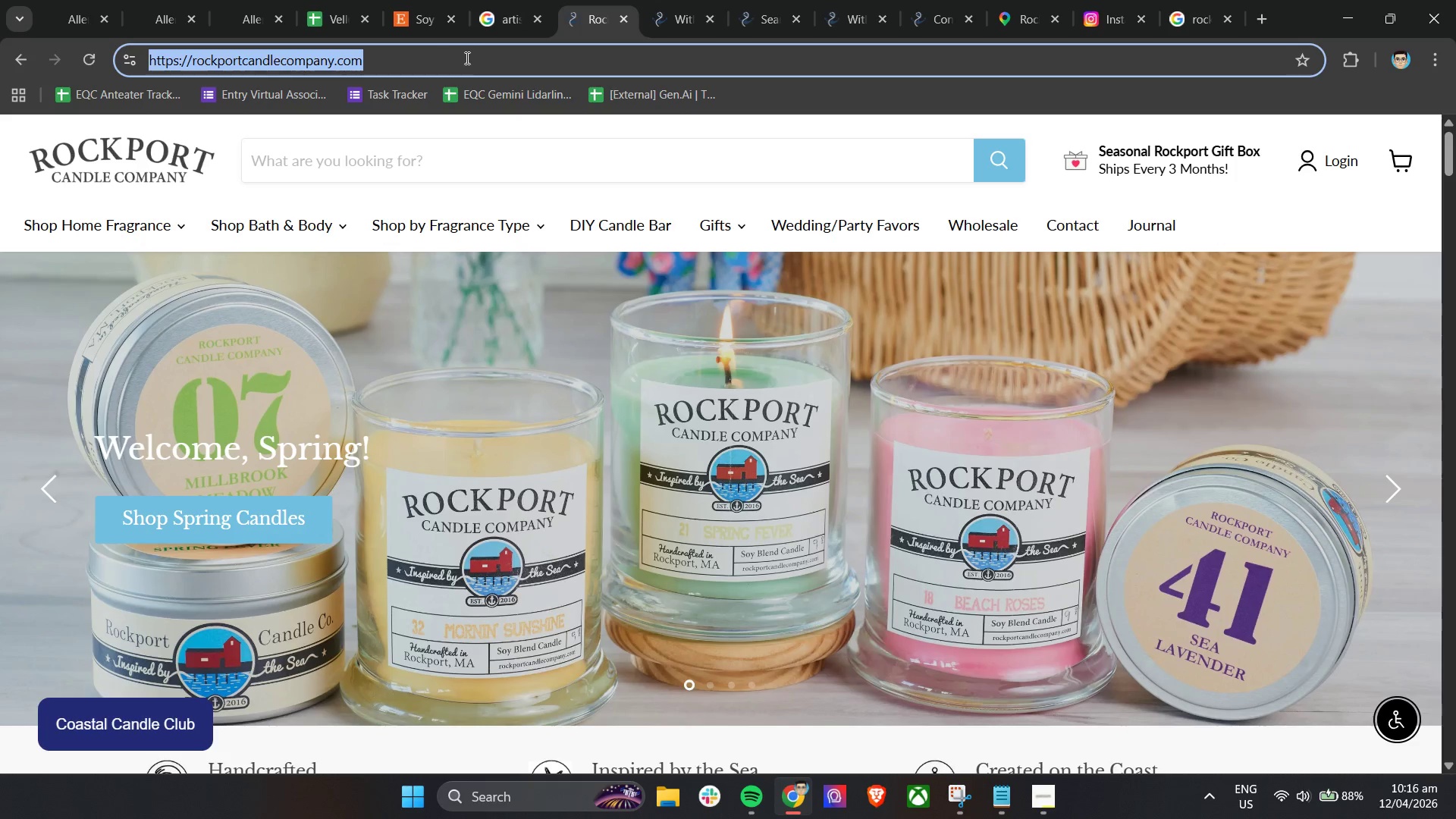 
key(Control+C)
 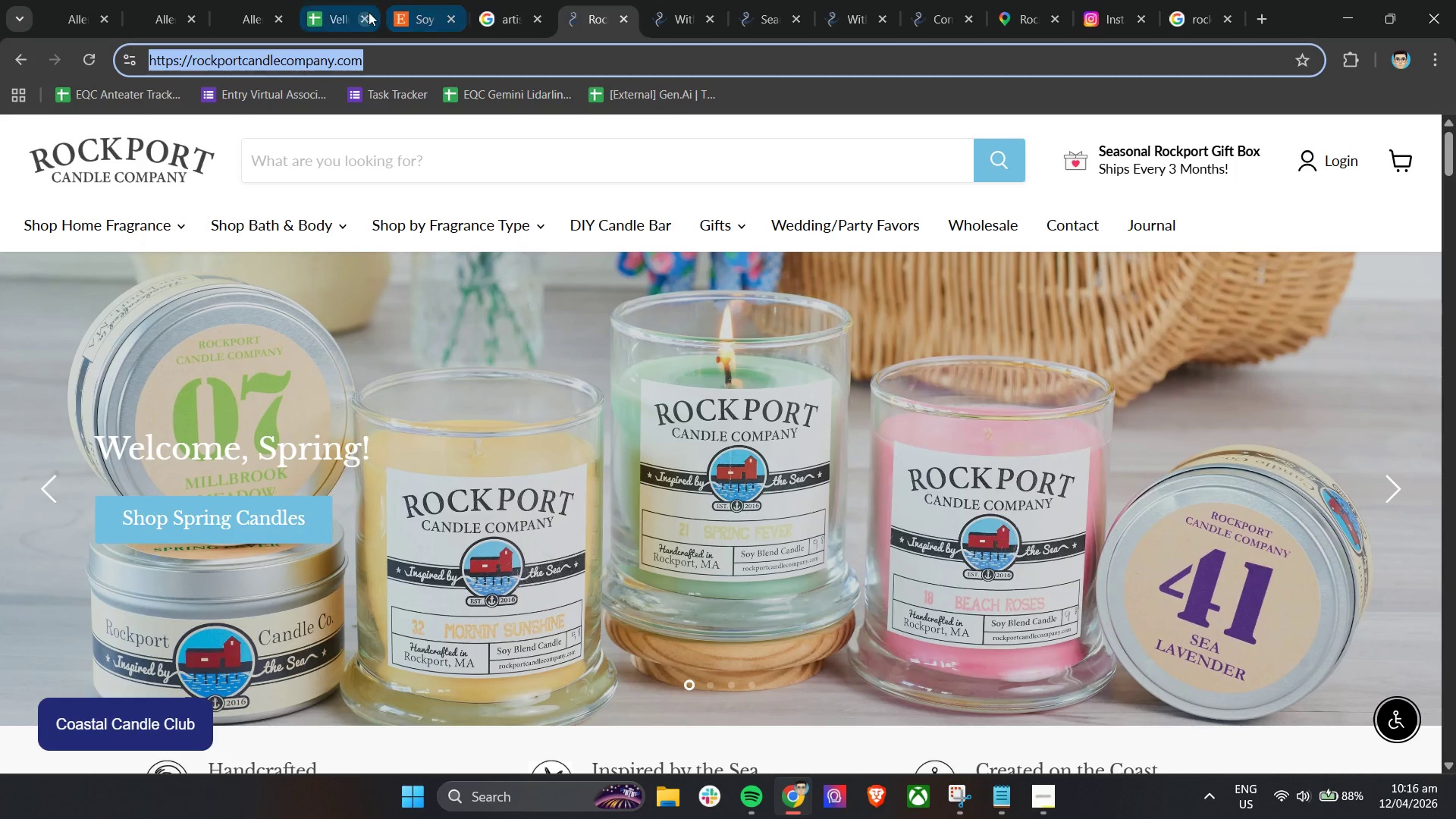 
left_click([350, 11])
 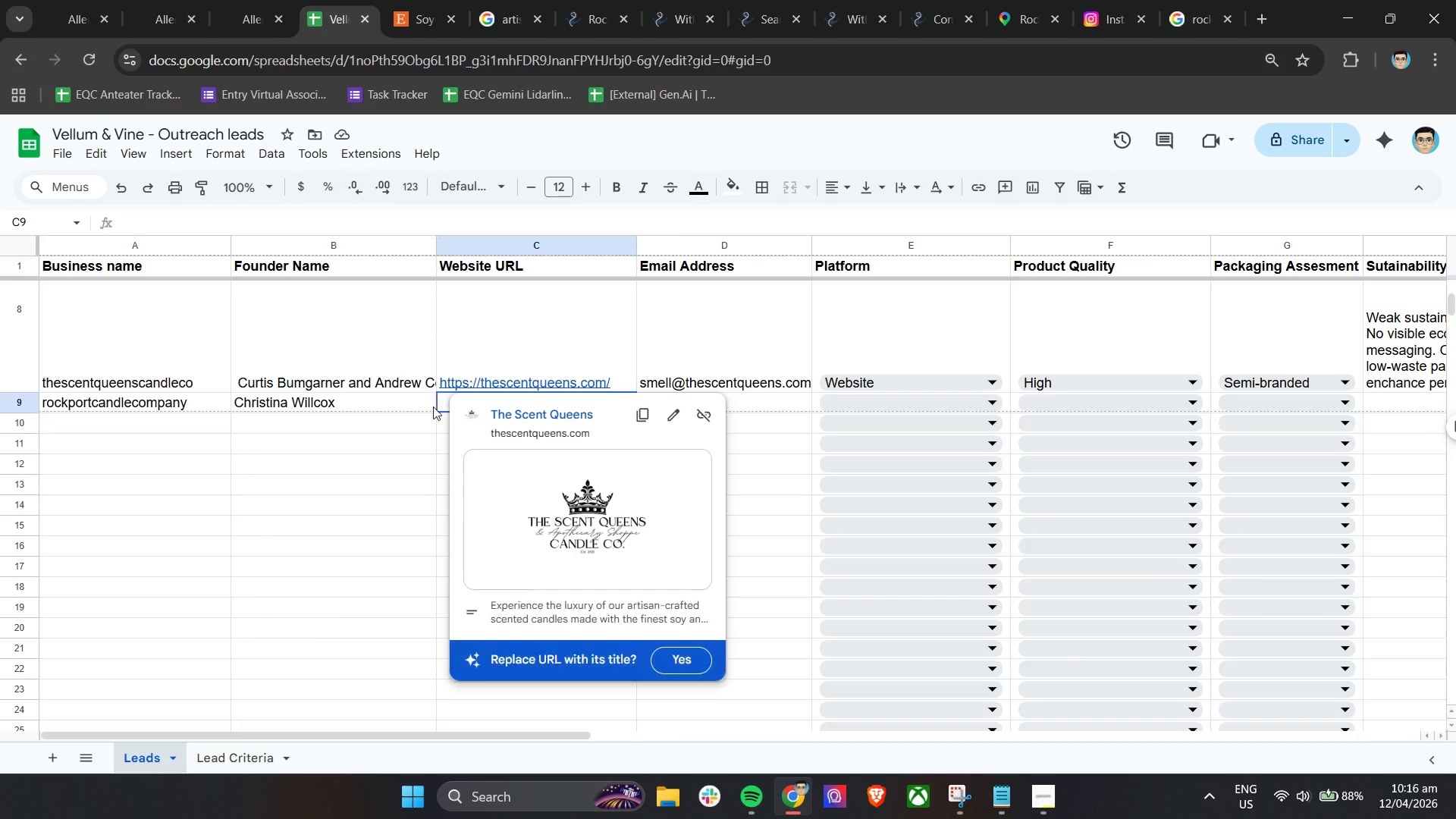 
double_click([448, 406])
 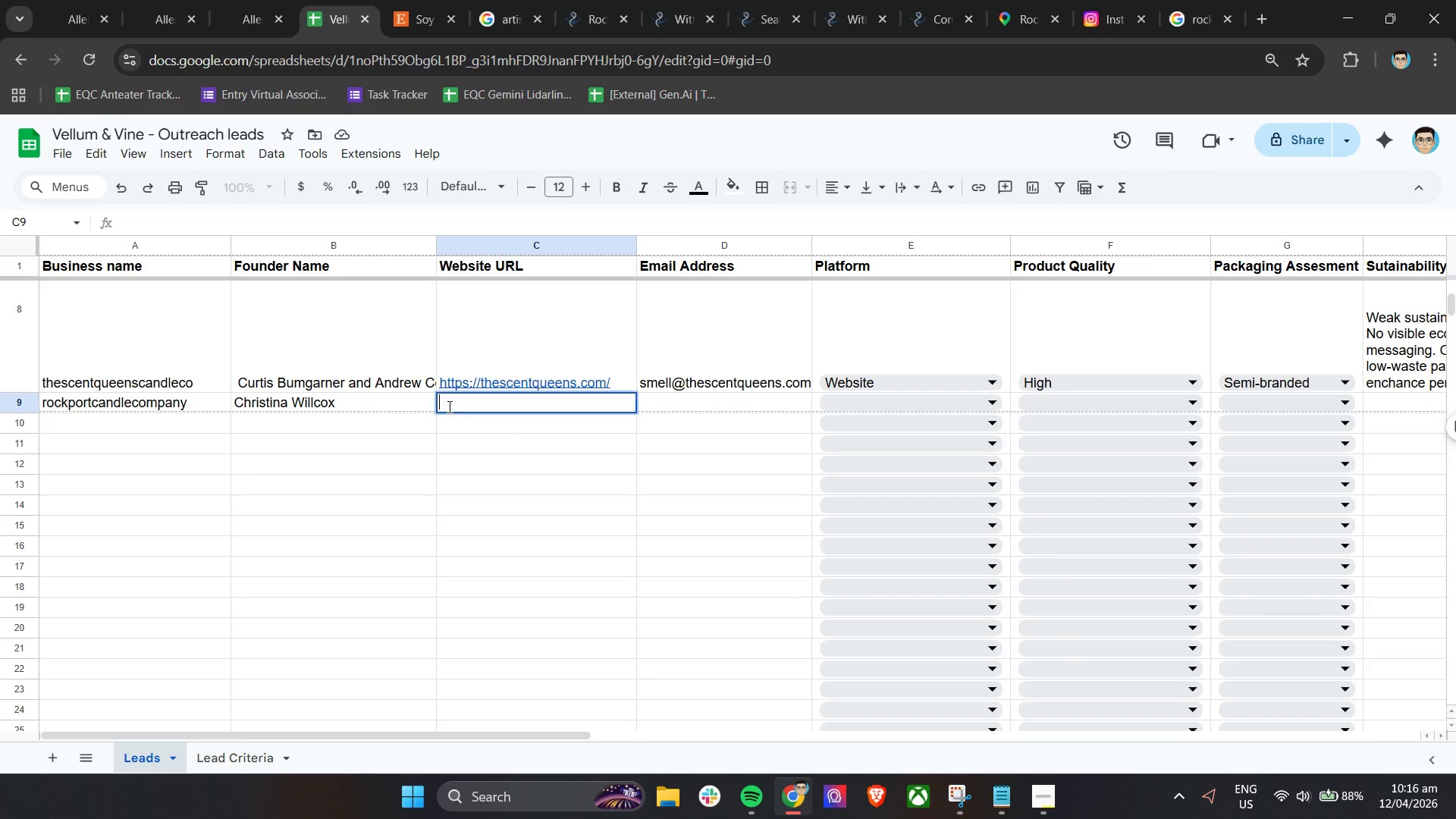 
triple_click([448, 406])
 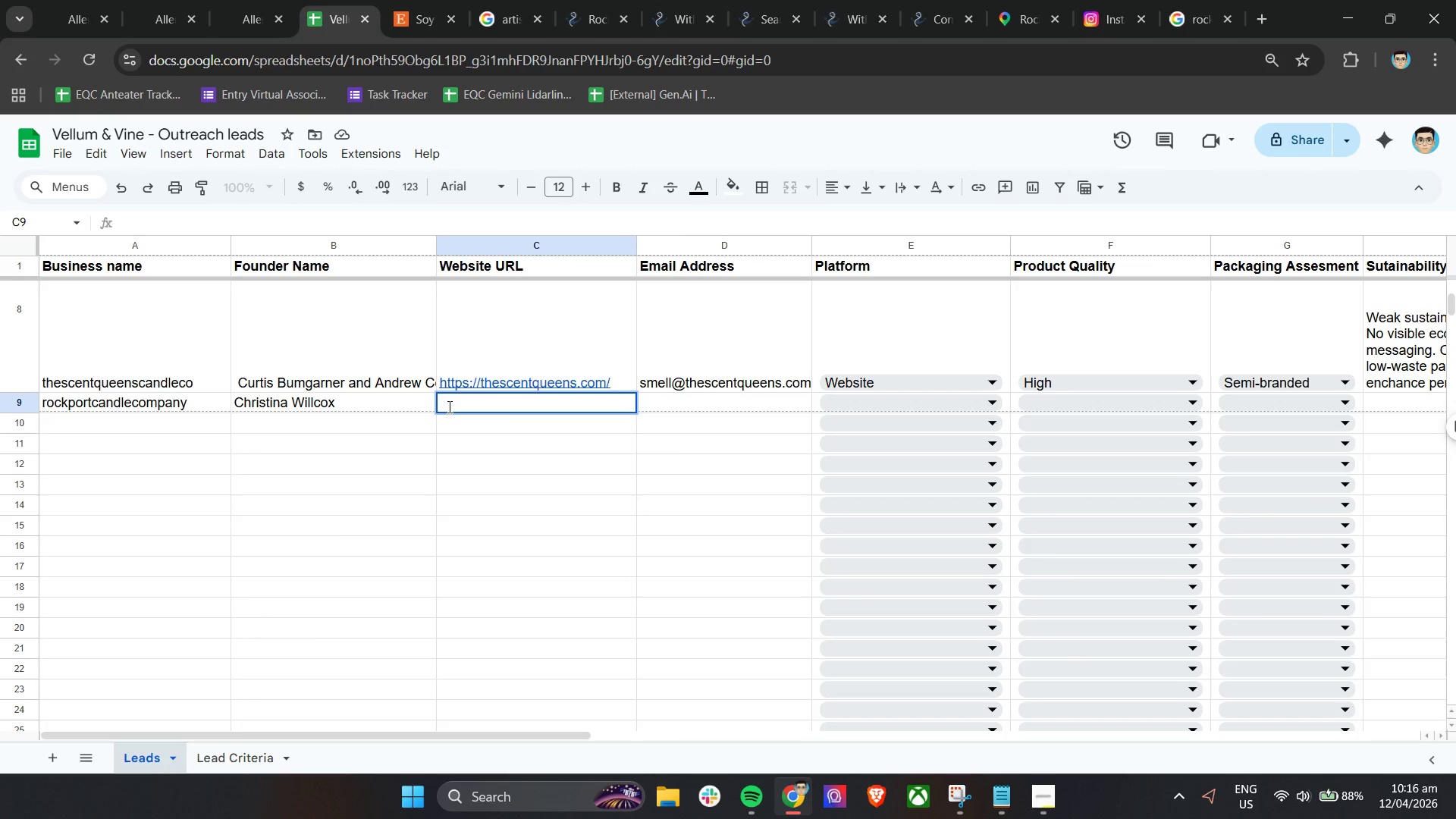 
key(Control+V)
 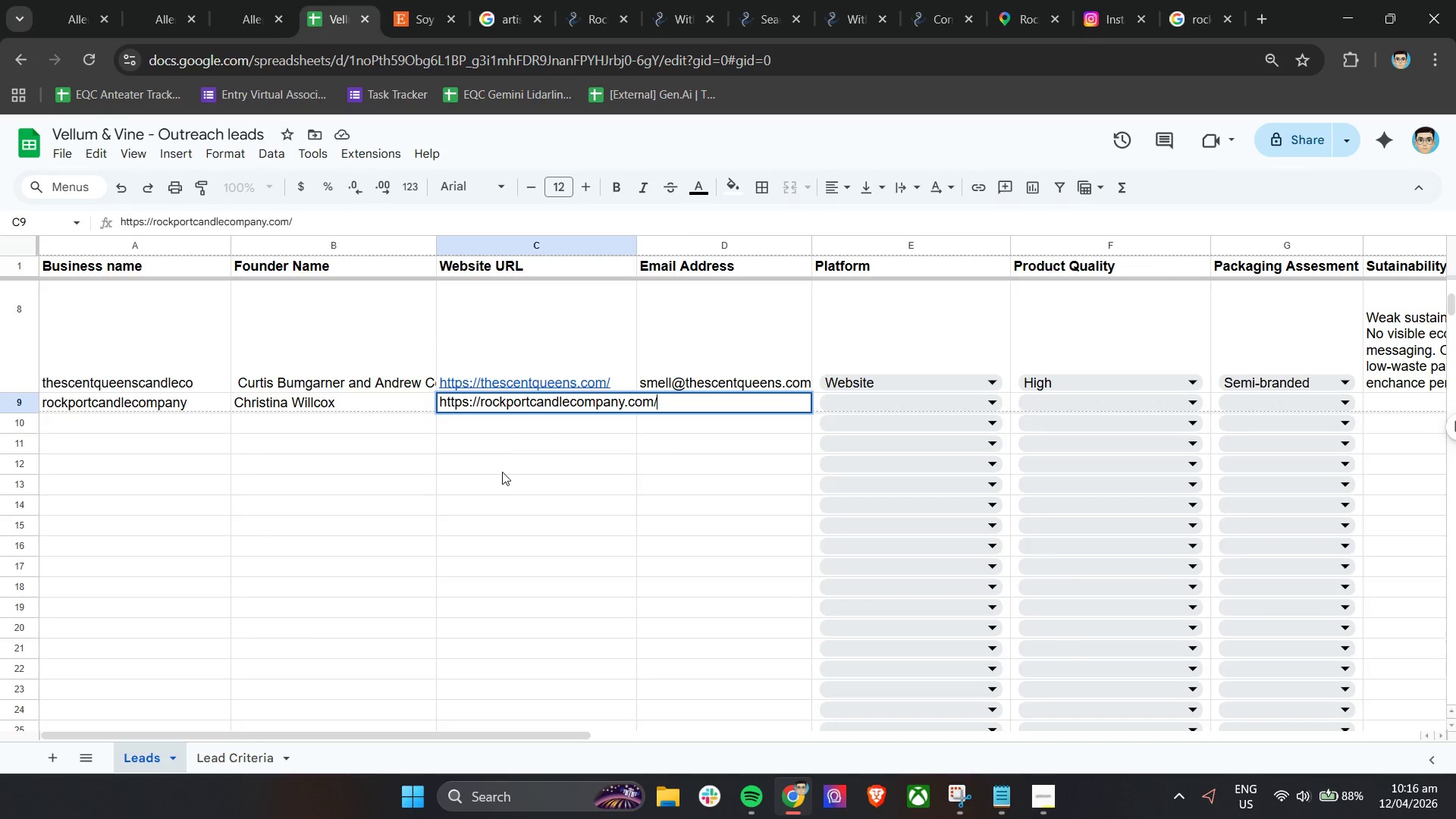 
left_click([503, 472])
 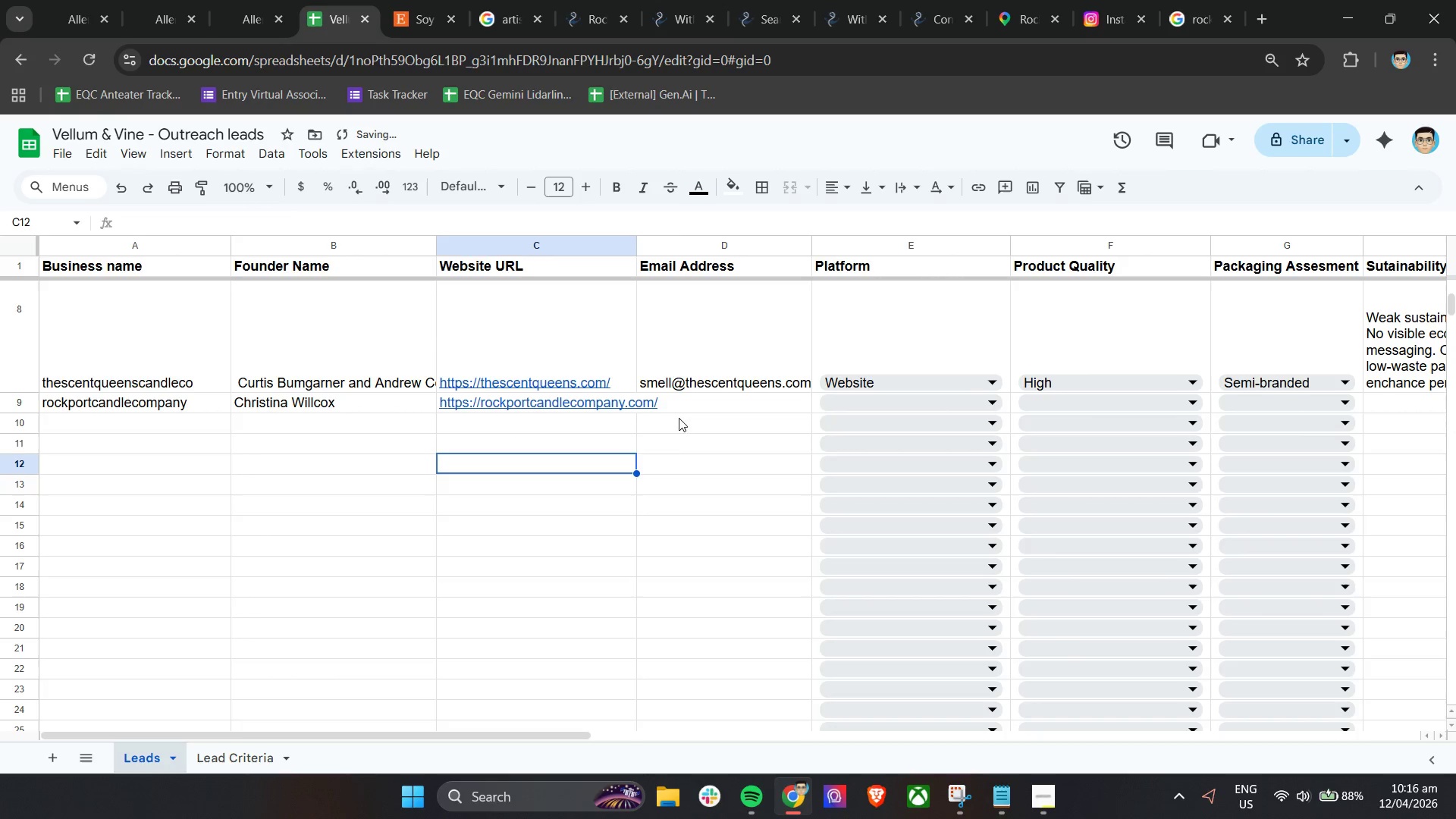 
left_click([689, 401])
 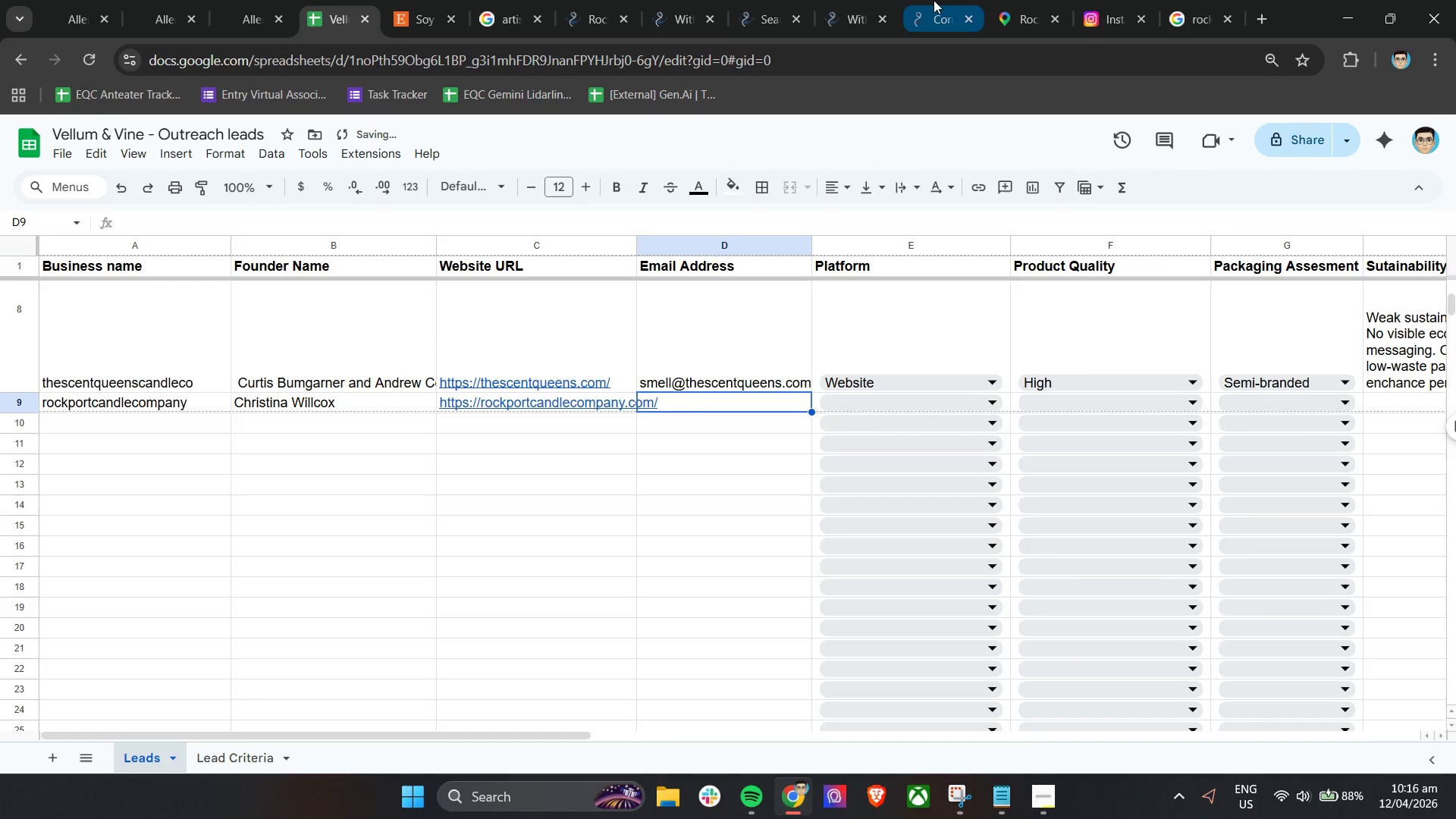 
left_click([933, 0])
 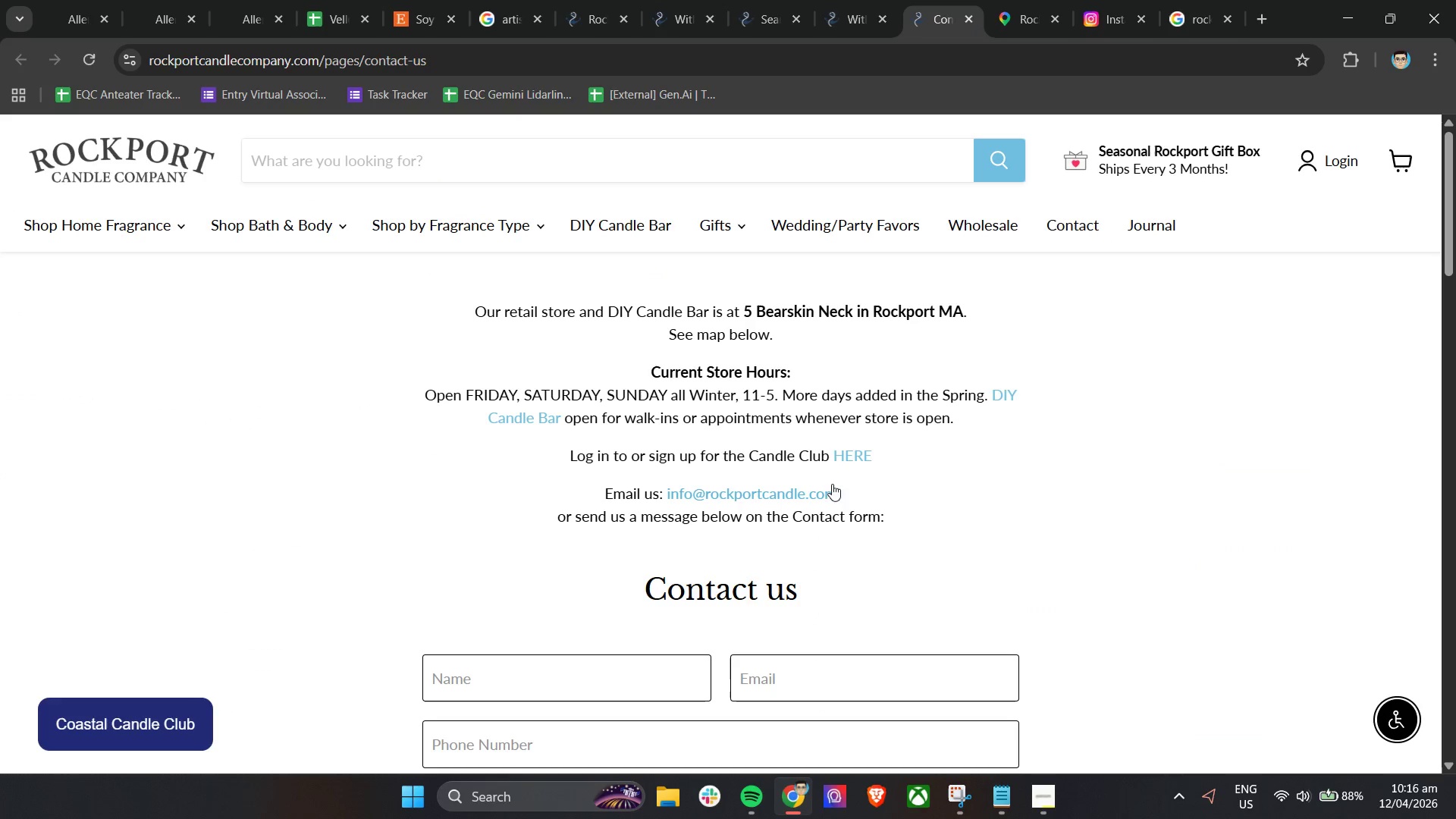 
left_click_drag(start_coordinate=[858, 491], to_coordinate=[667, 482])
 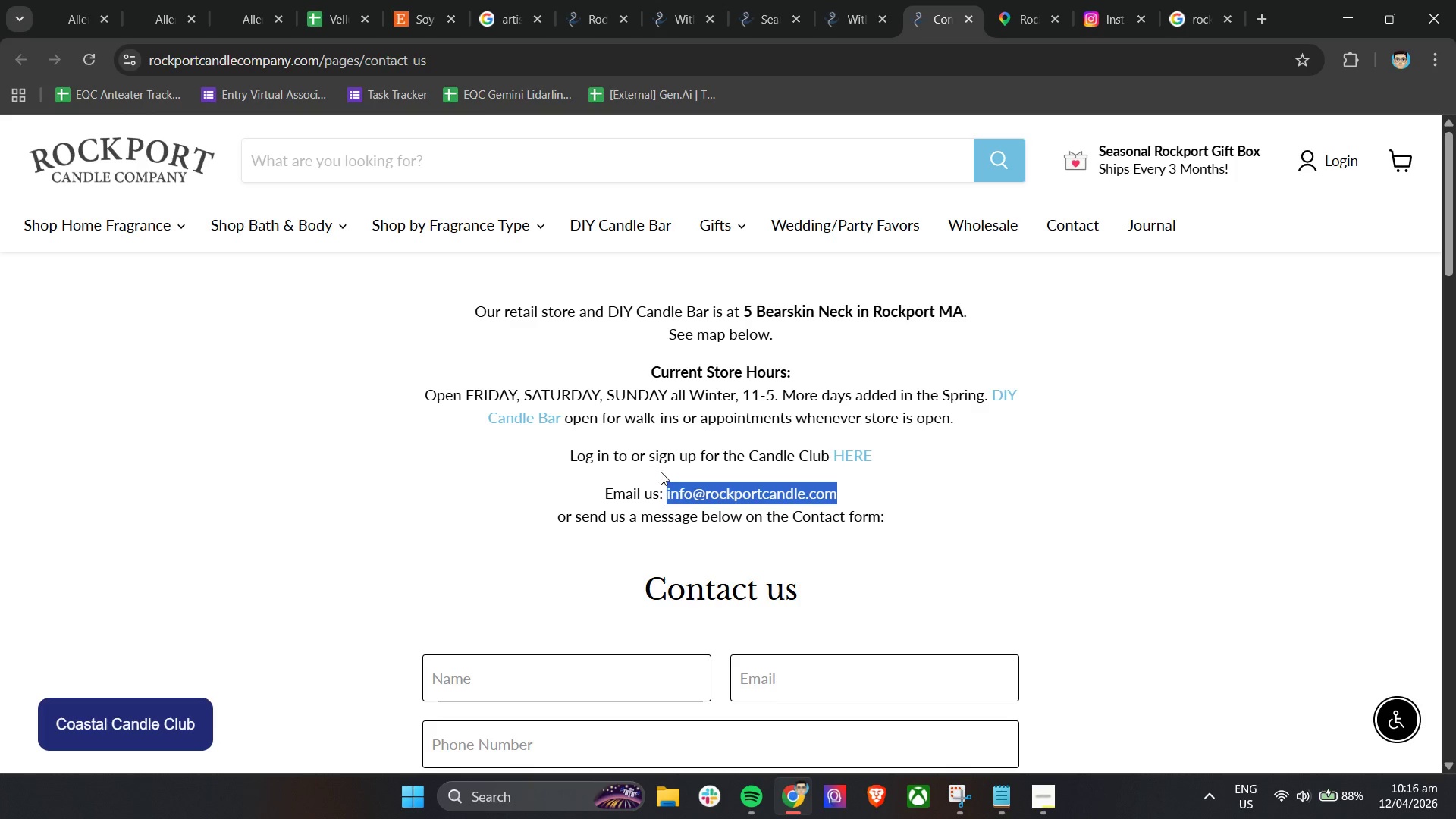 
key(Control+C)
 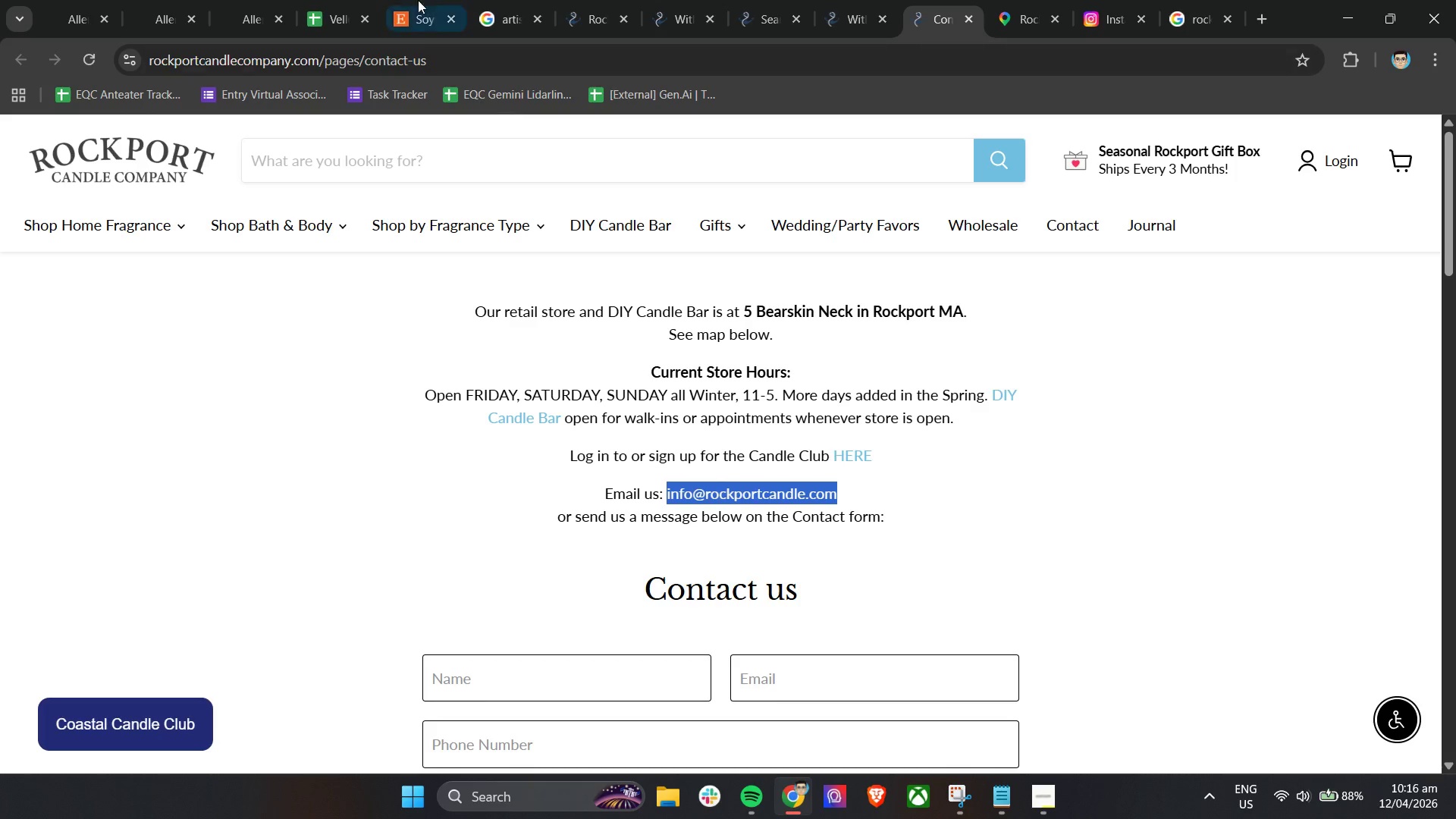 
key(Control+C)
 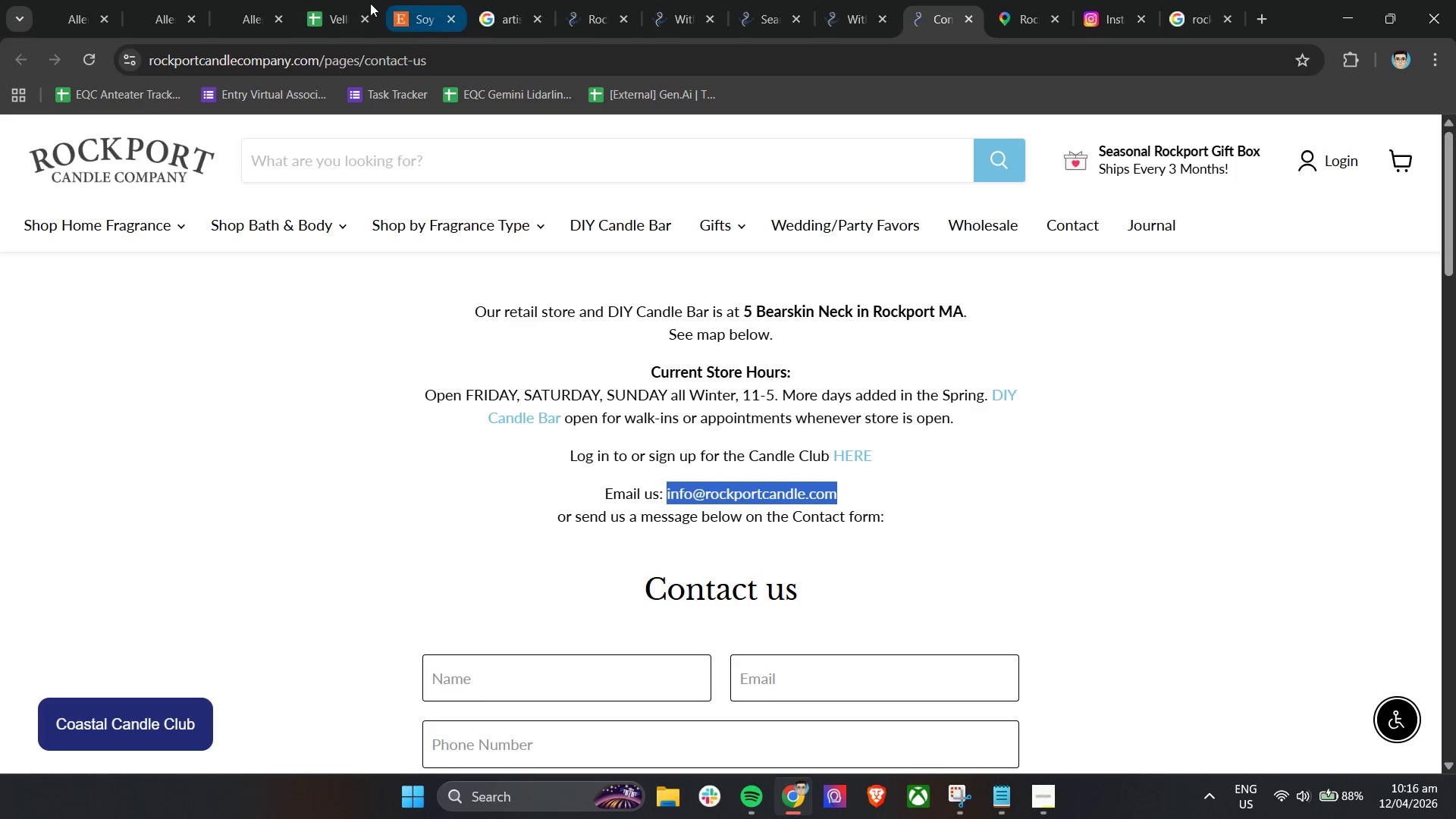 
key(Control+C)
 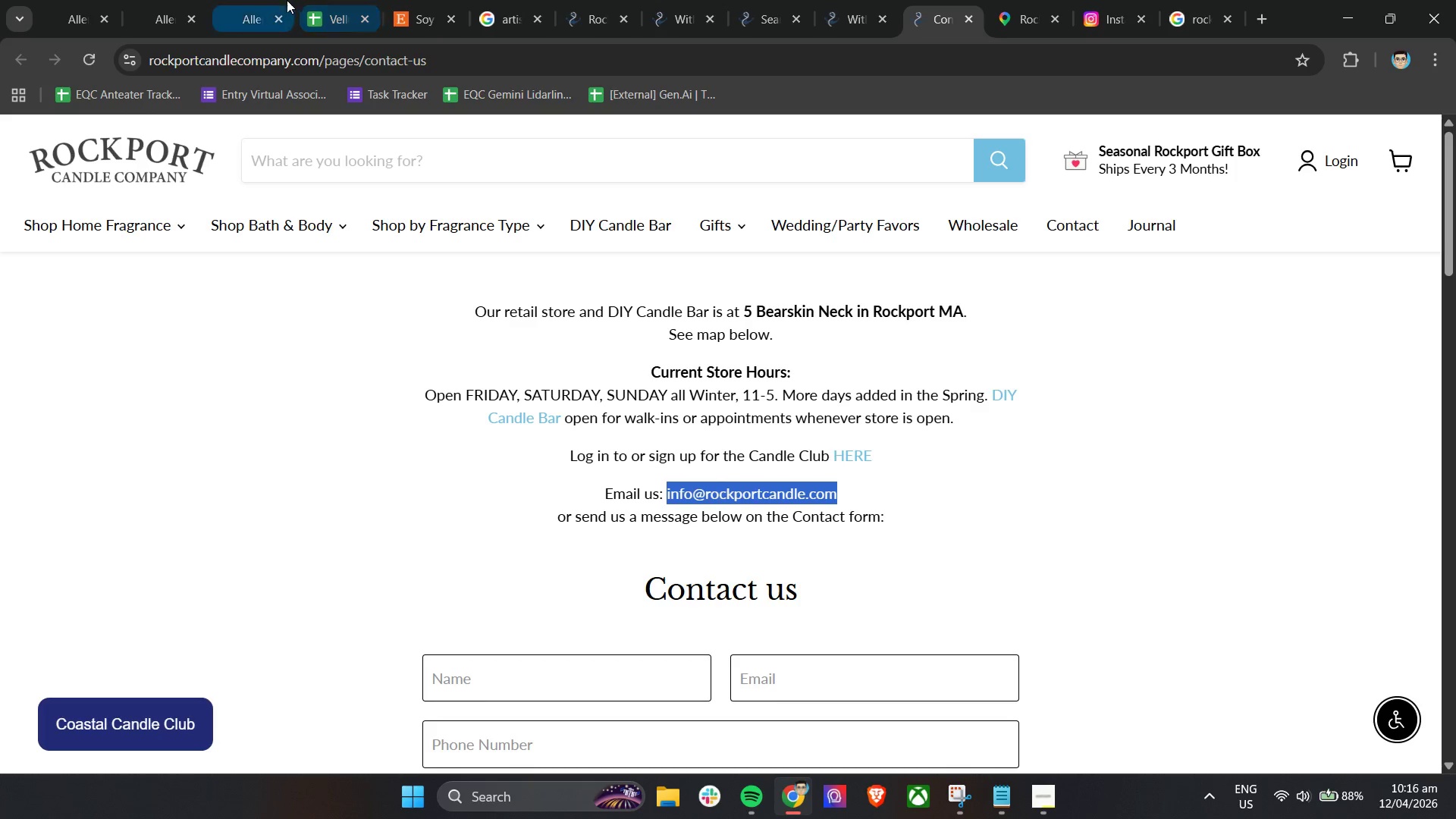 
left_click([325, 0])
 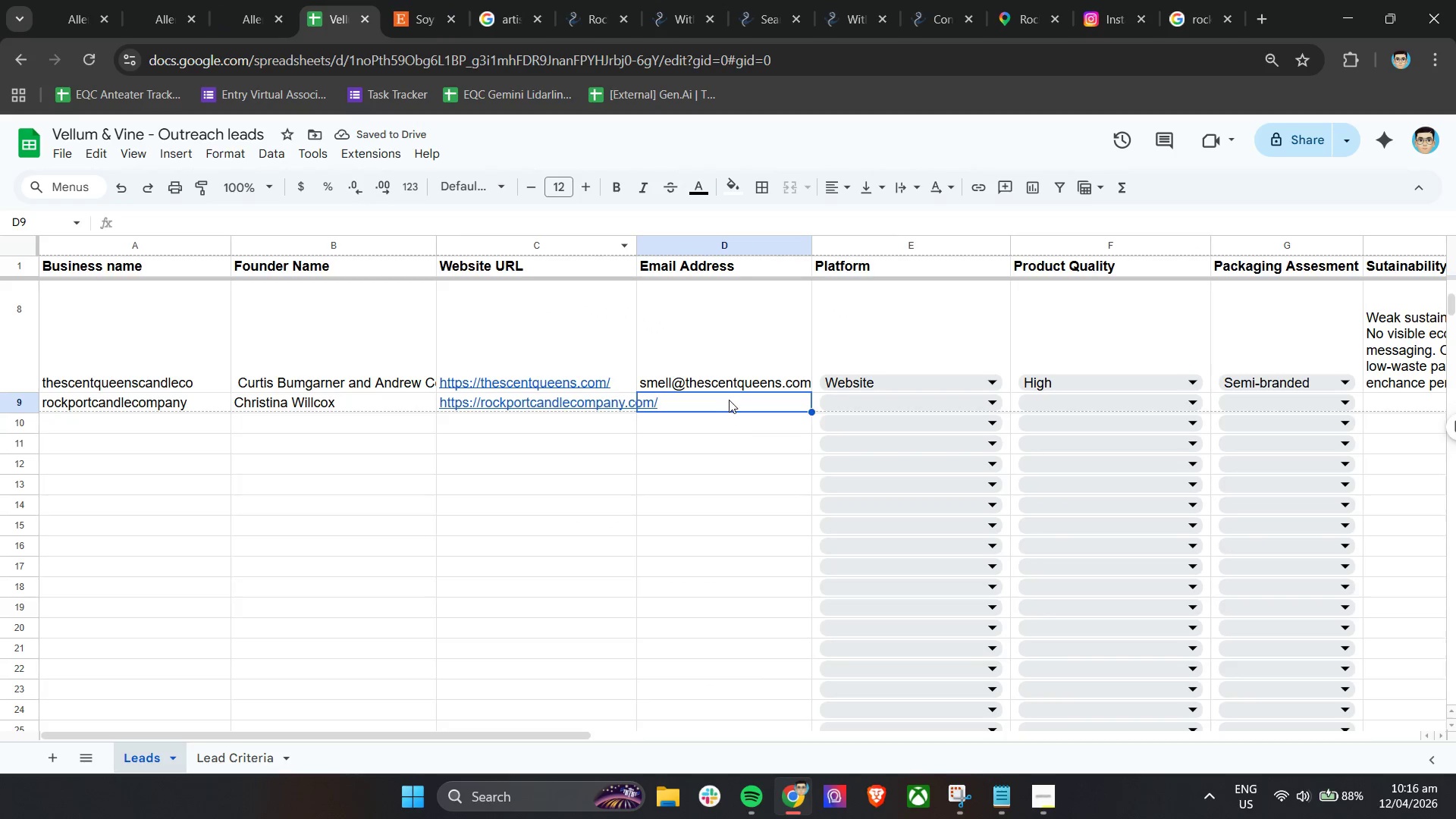 
double_click([729, 400])
 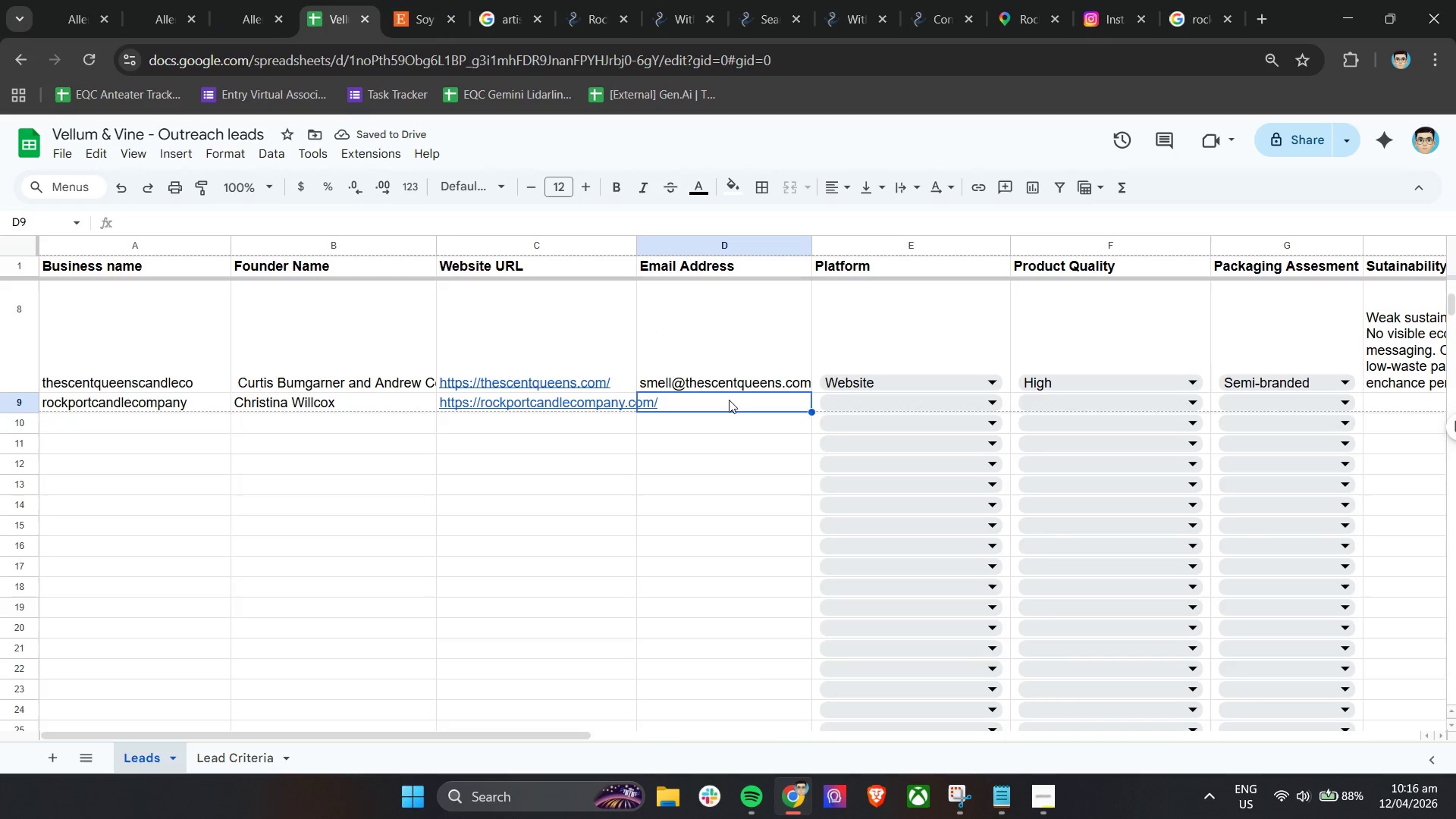 
key(Control+V)
 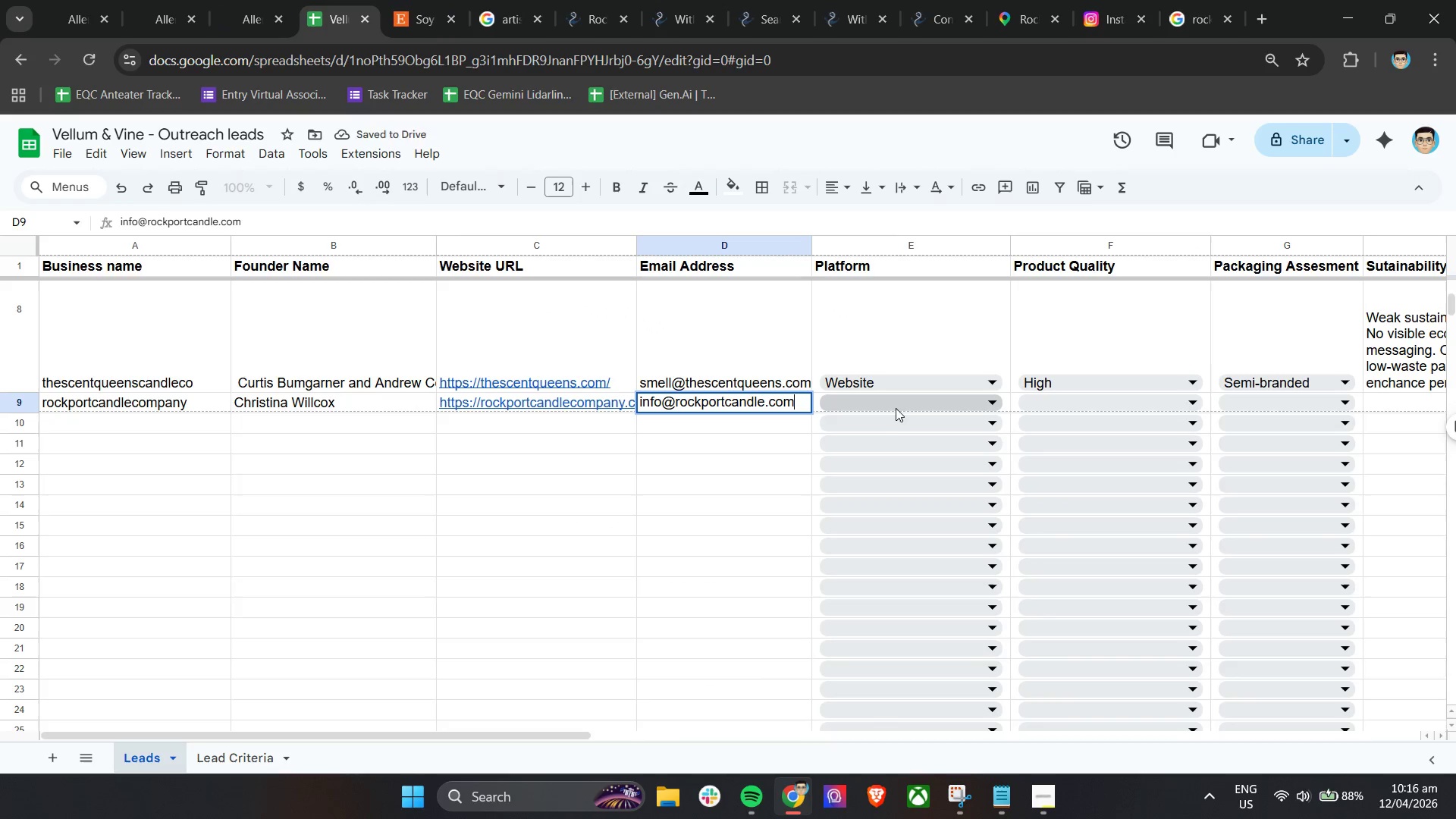 
left_click([903, 400])
 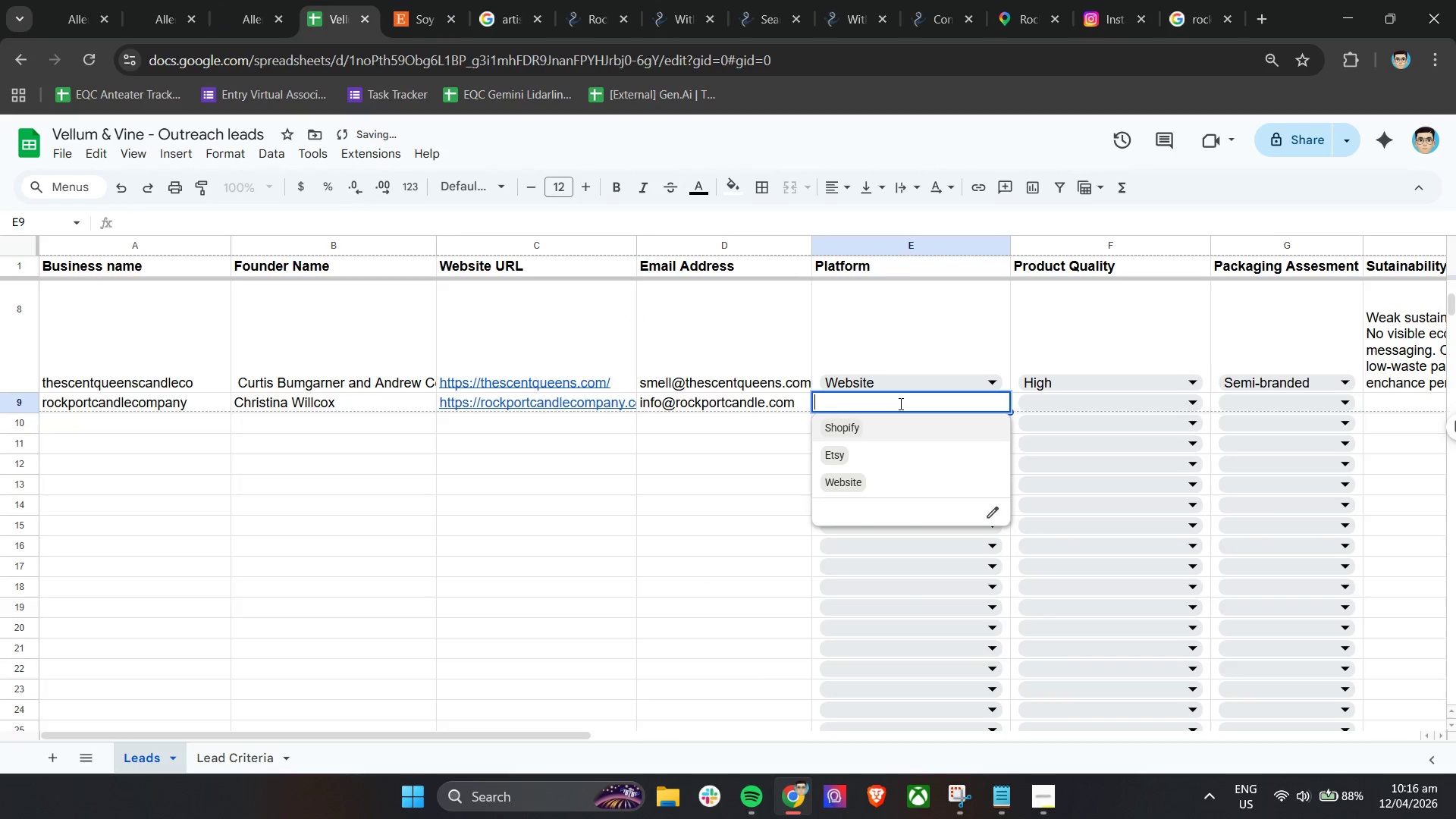 
left_click([890, 427])
 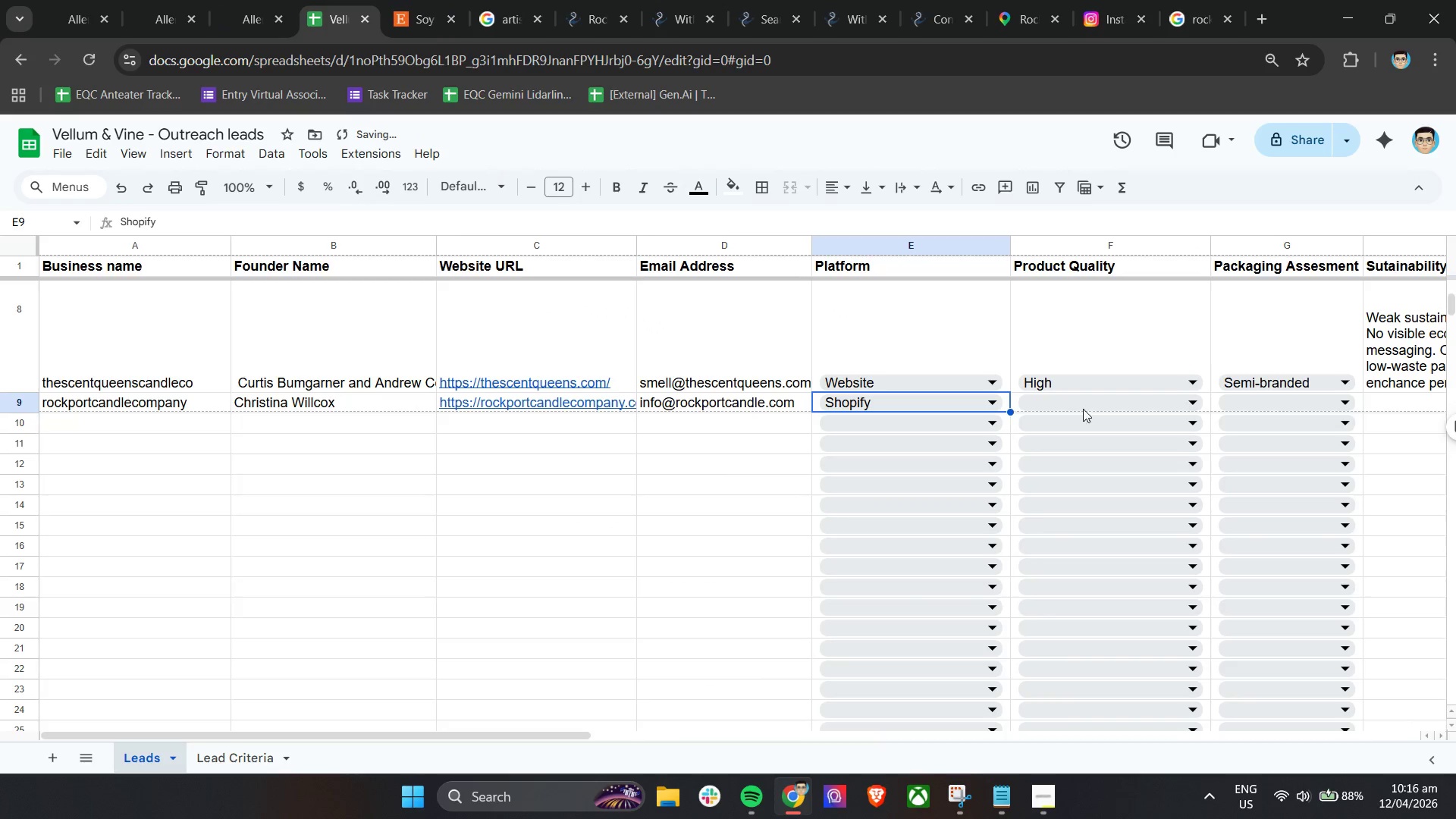 
left_click([1120, 396])
 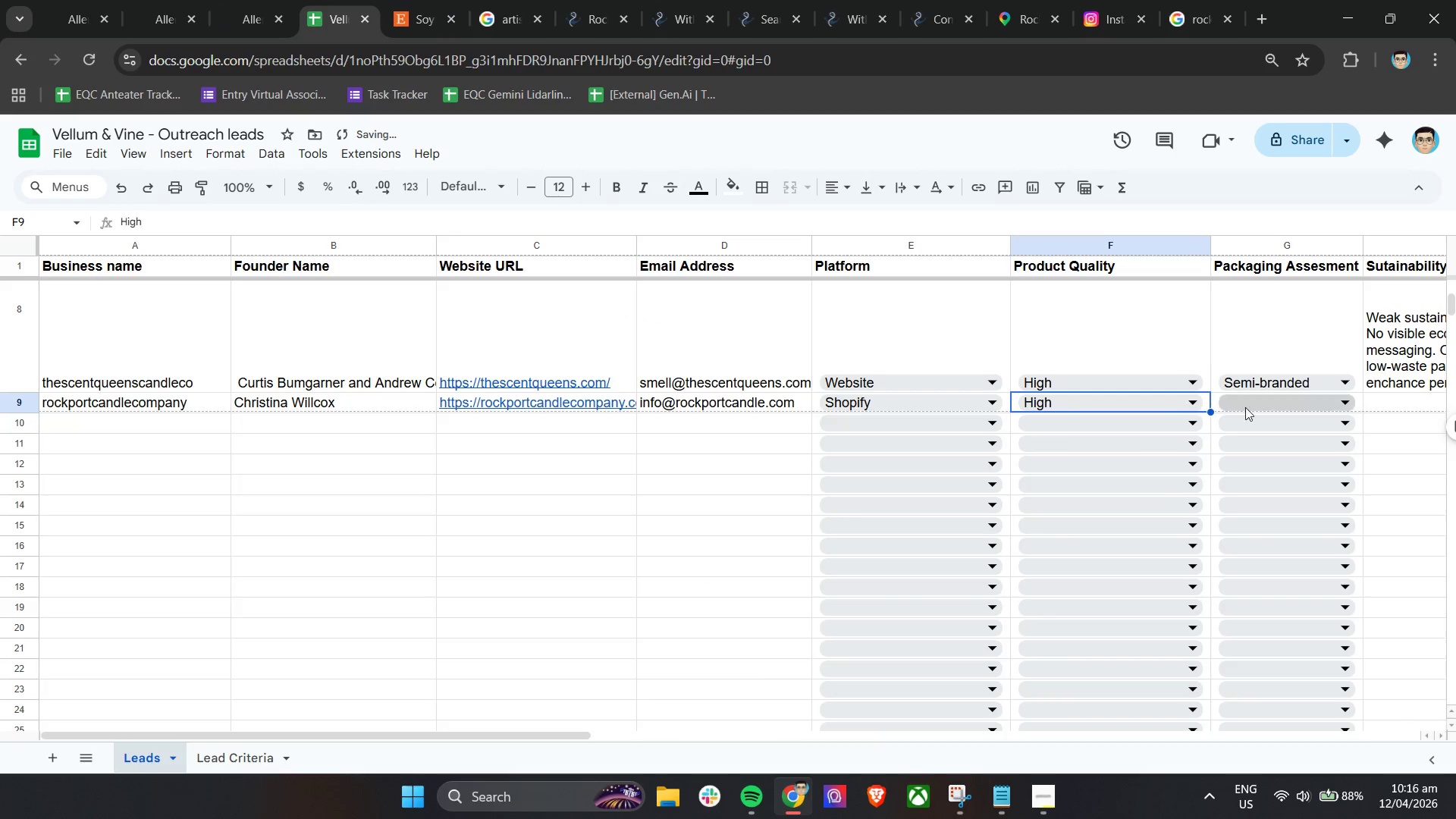 
double_click([1261, 403])
 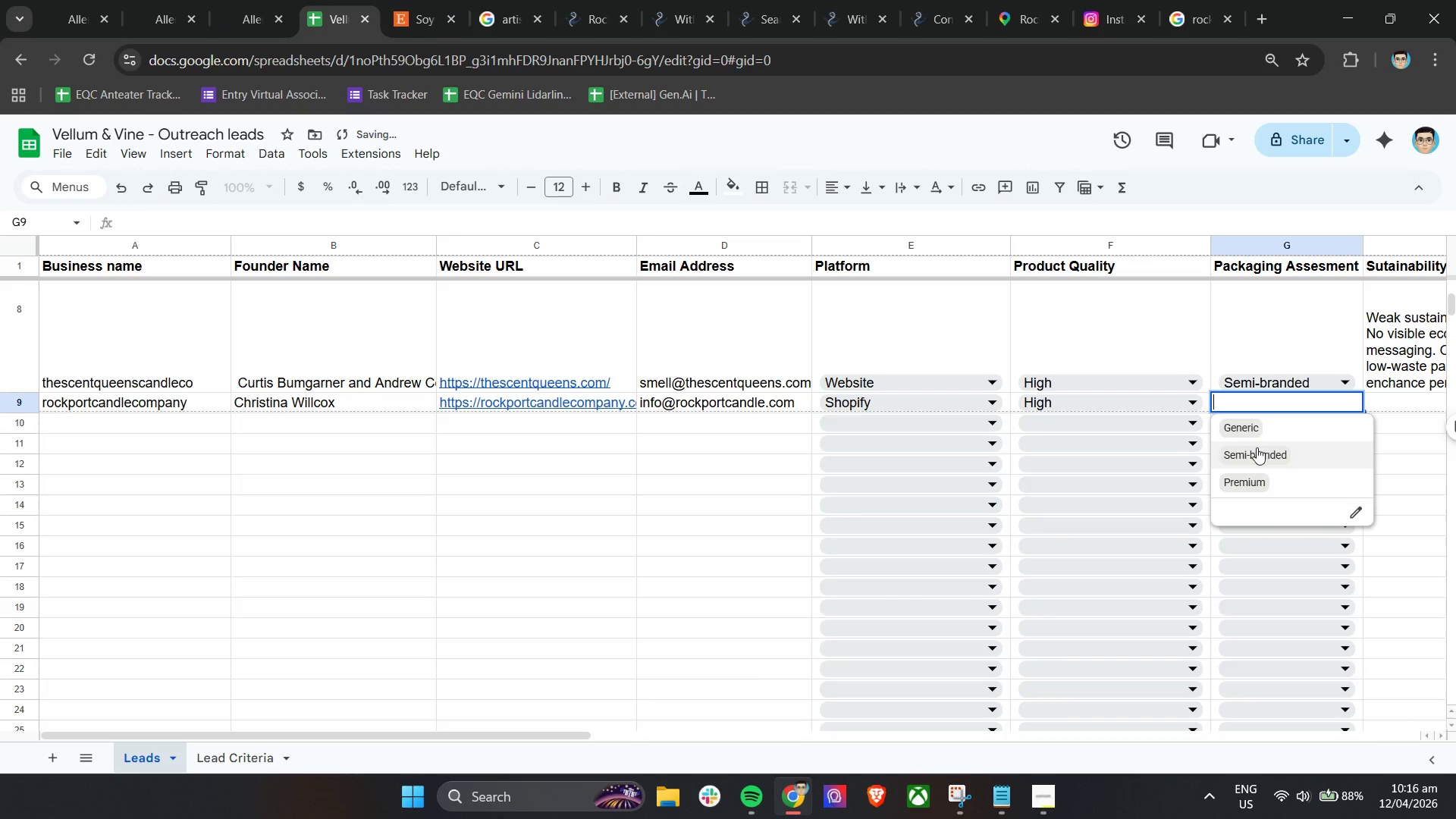 
left_click([1257, 453])
 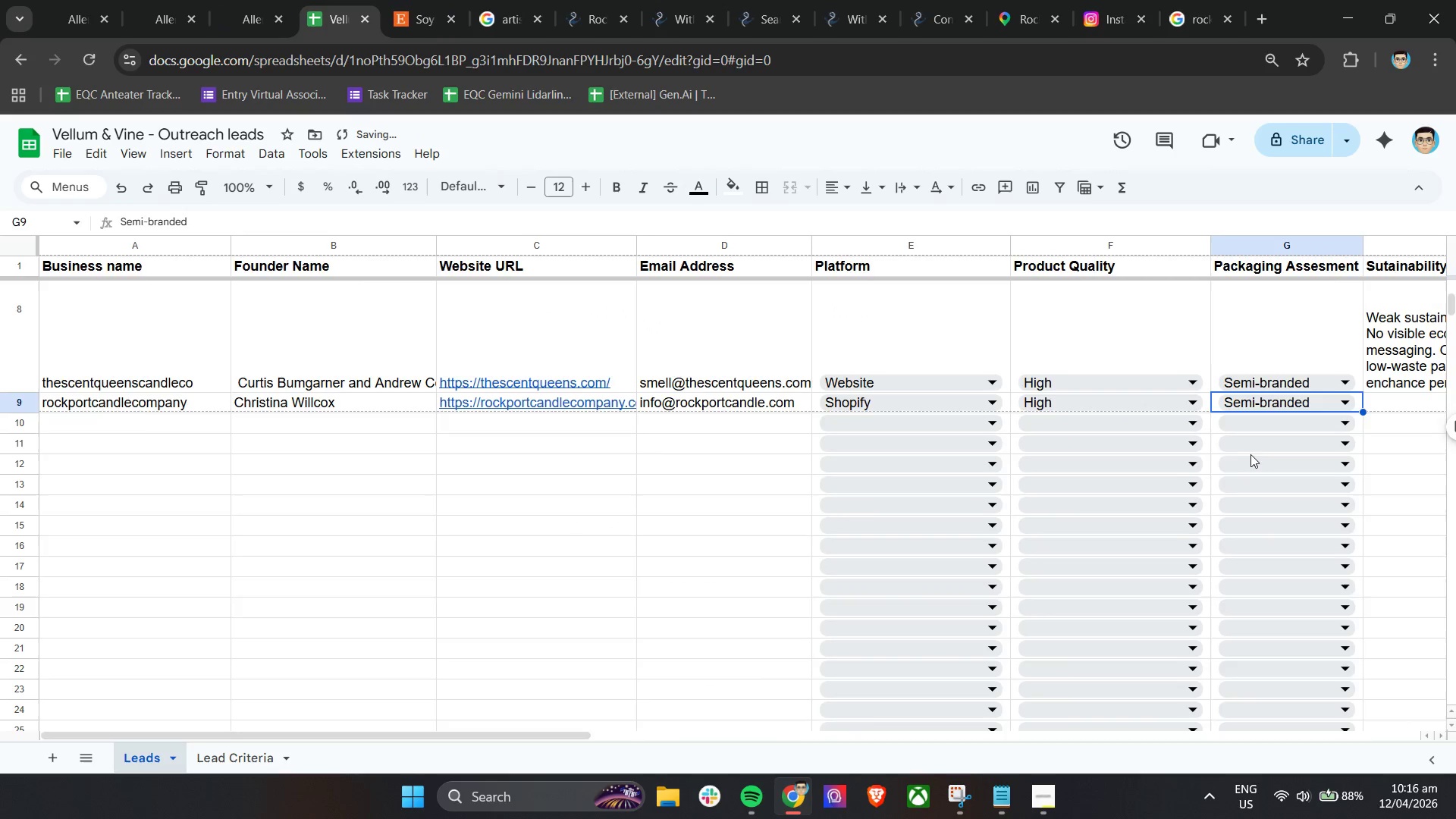 
hold_key(key=ShiftLeft, duration=0.61)
scroll: coordinate [1246, 454], scroll_direction: down, amount: 4.0
 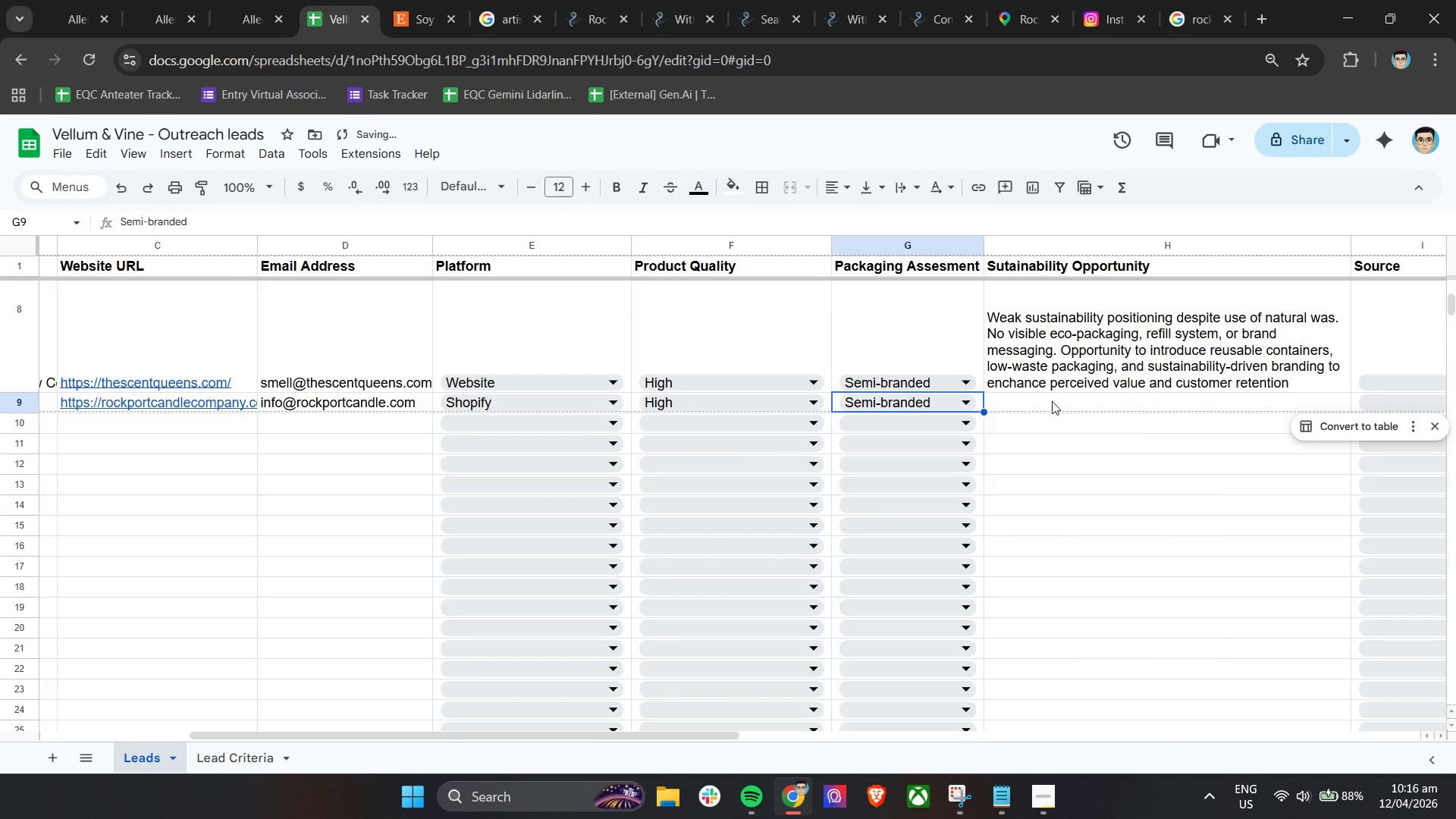 
left_click([1052, 406])
 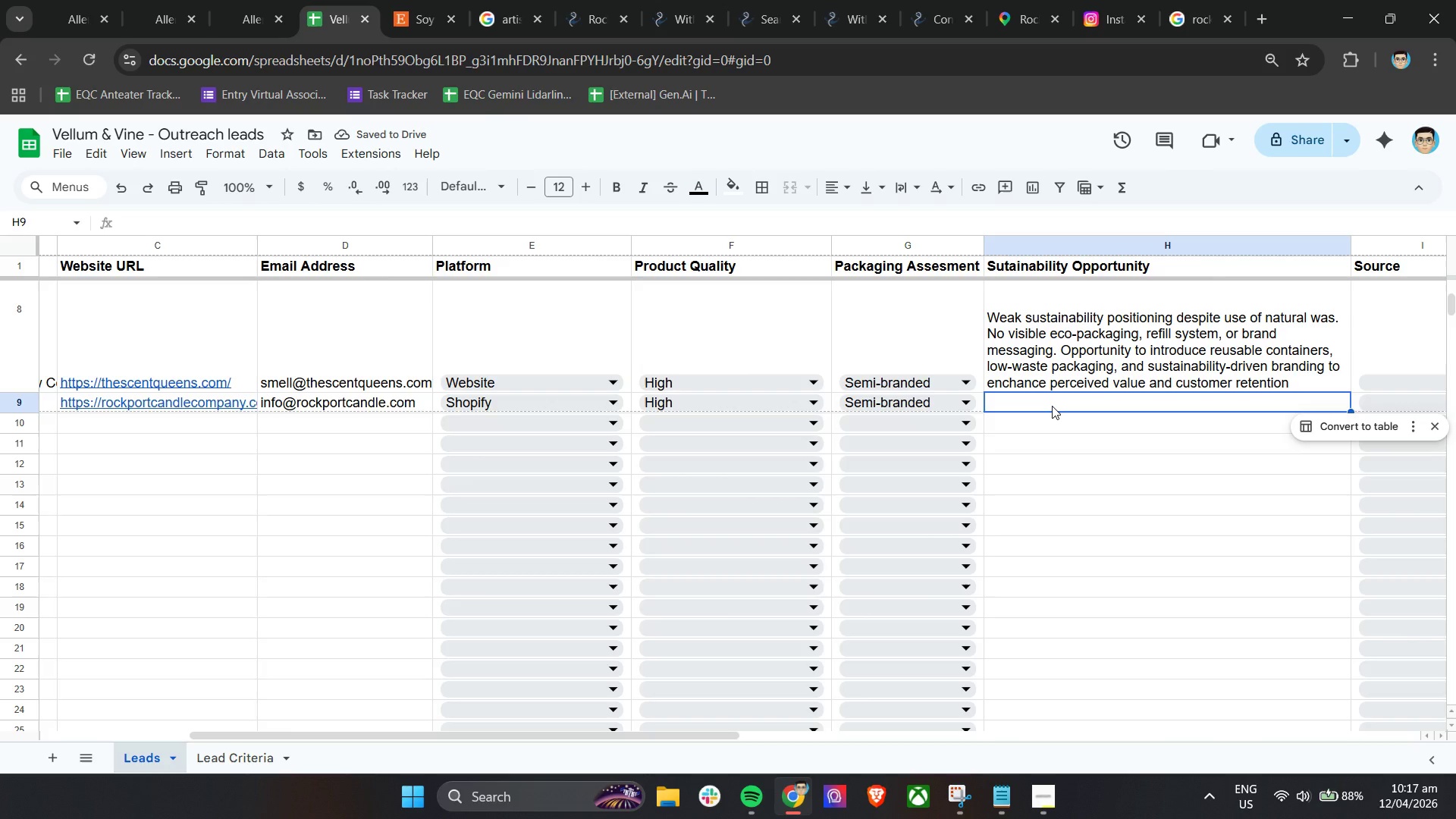 
type(No clear sustainaili)
key(Backspace)
key(Backspace)
key(Backspace)
type(bility poso)
key(Backspace)
type(ioitning. Opportunity to inroduce eceo)
key(Backspace)
key(Backspace)
type(o-friendly packaging and reduce manual waste sus)
key(Backspace)
type(bscription shipments.)
key(Tab)
key(Tab)
 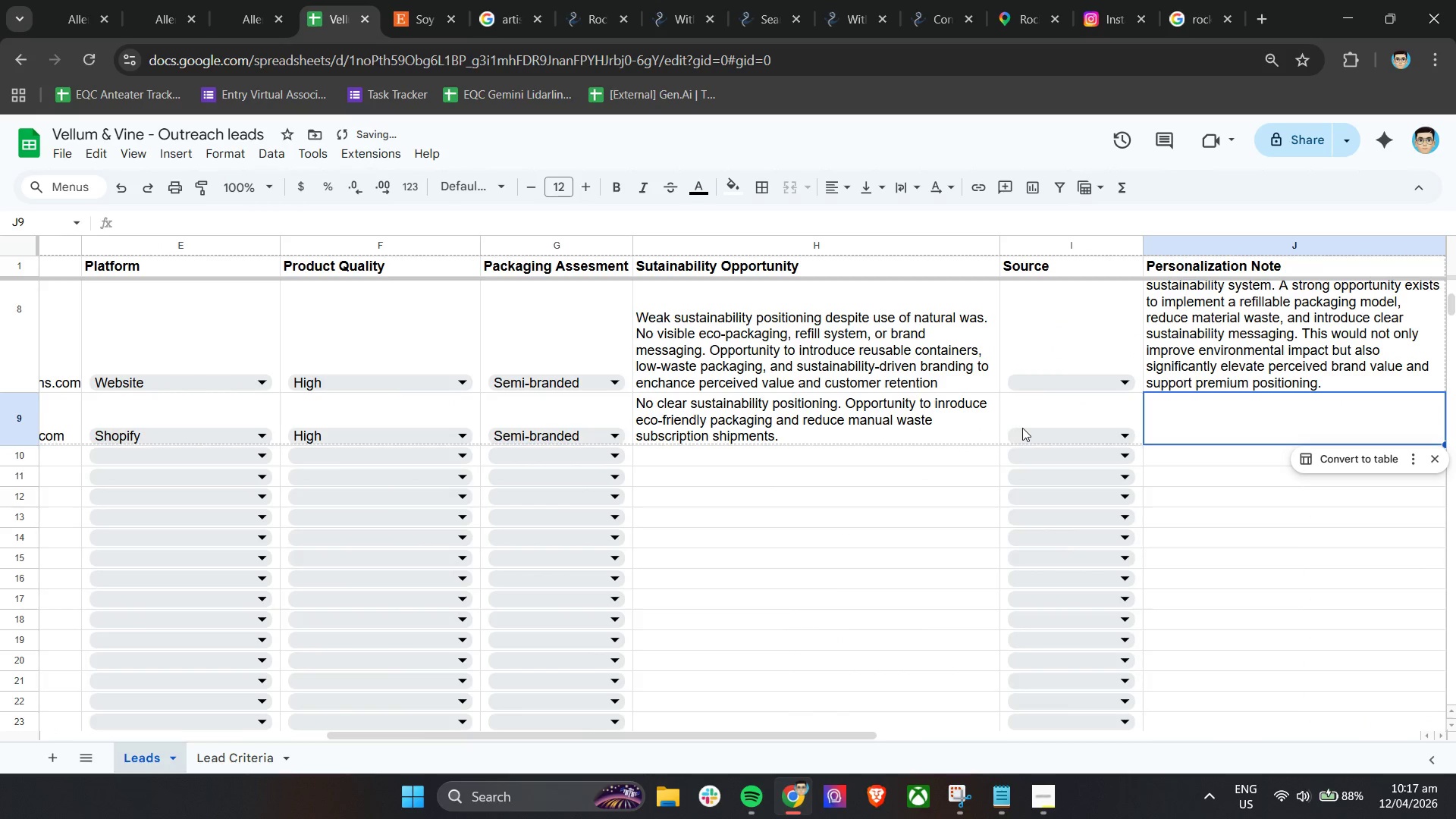 
scroll: coordinate [1096, 424], scroll_direction: up, amount: 2.0
 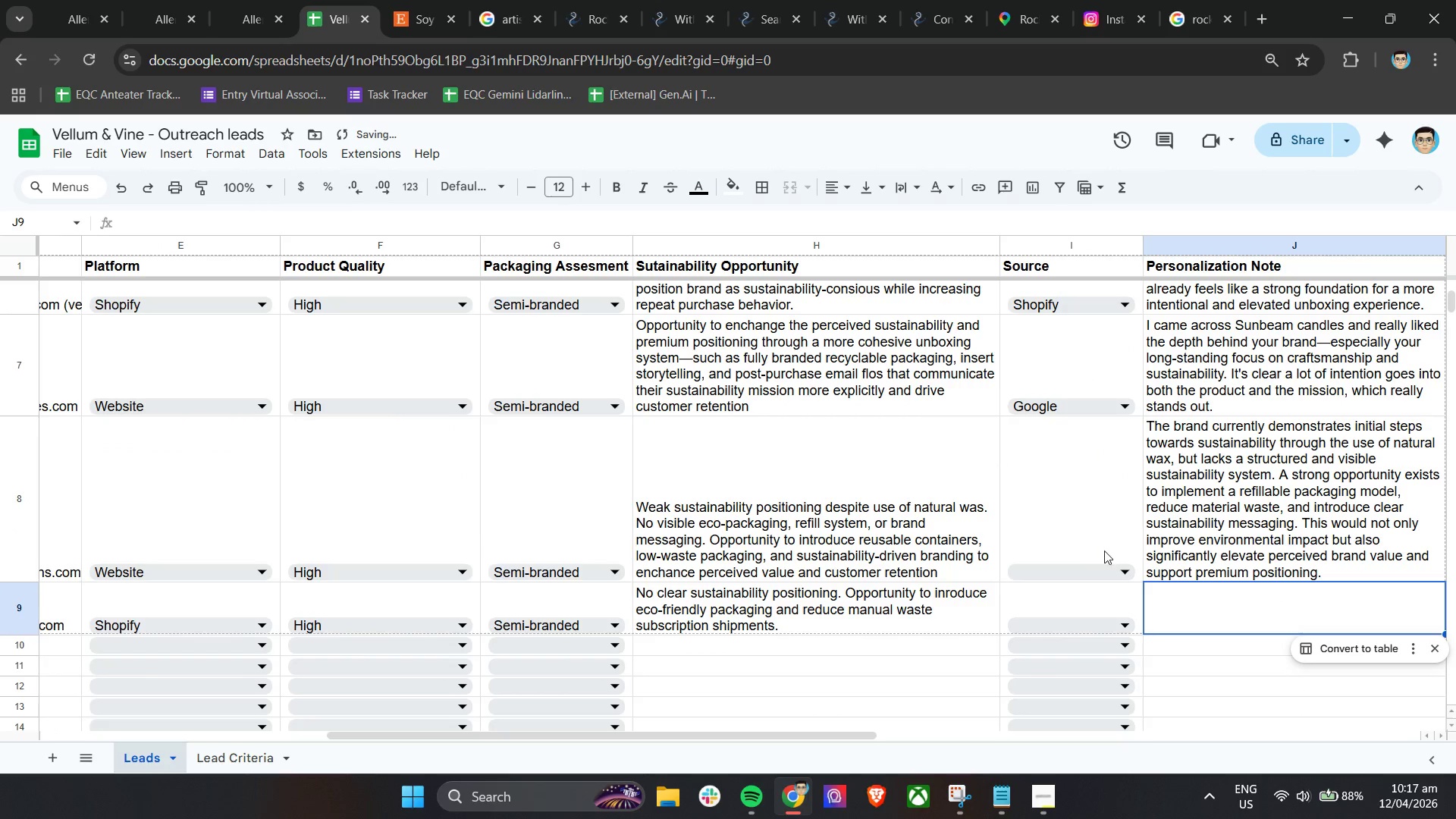 
hold_key(key=ShiftLeft, duration=0.61)
 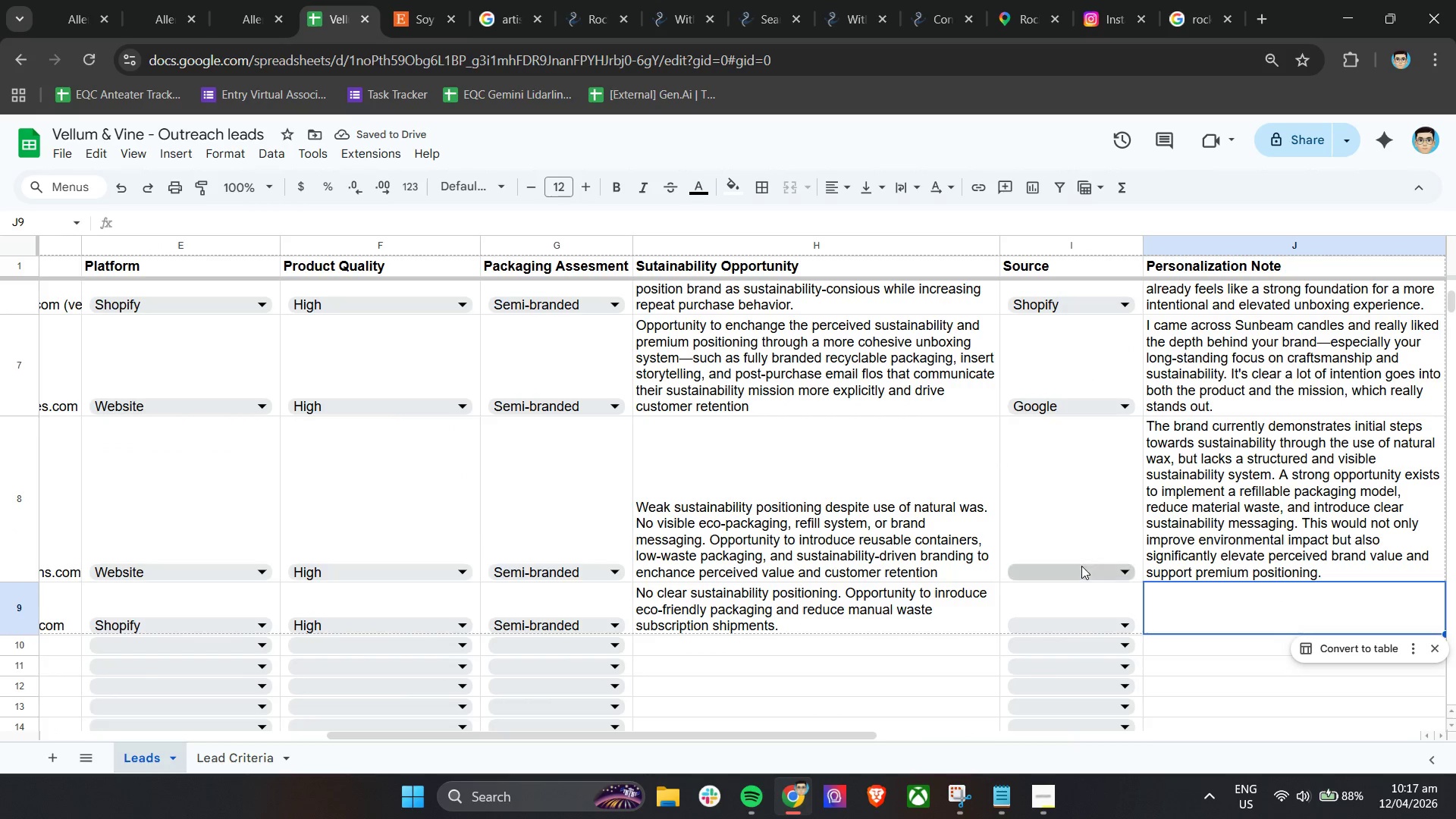 
left_click([1081, 566])
 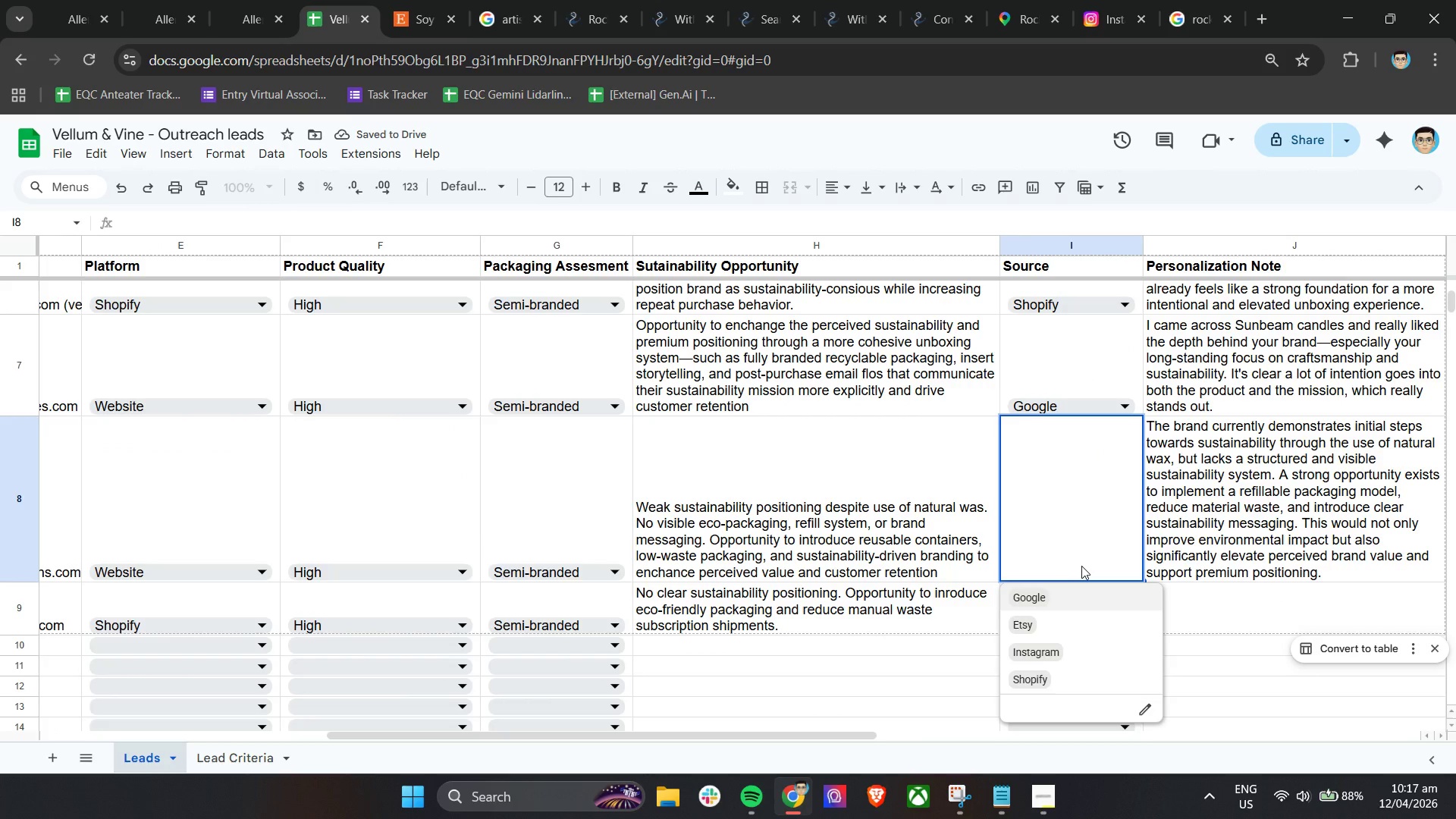 
hold_key(key=ShiftLeft, duration=1.51)
scroll: coordinate [661, 513], scroll_direction: up, amount: 14.0
 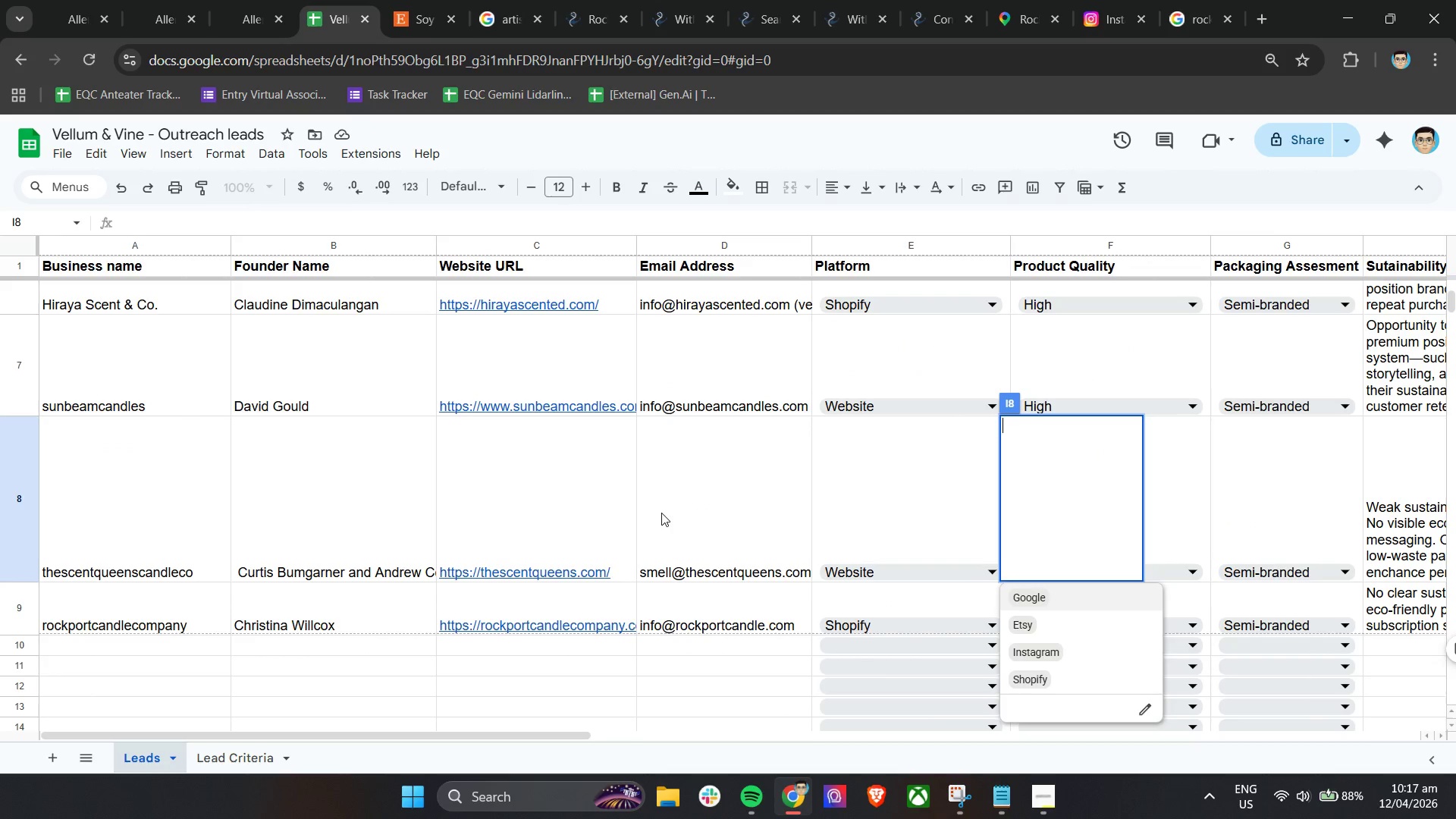 
hold_key(key=ShiftLeft, duration=1.42)
scroll: coordinate [661, 513], scroll_direction: down, amount: 10.0
 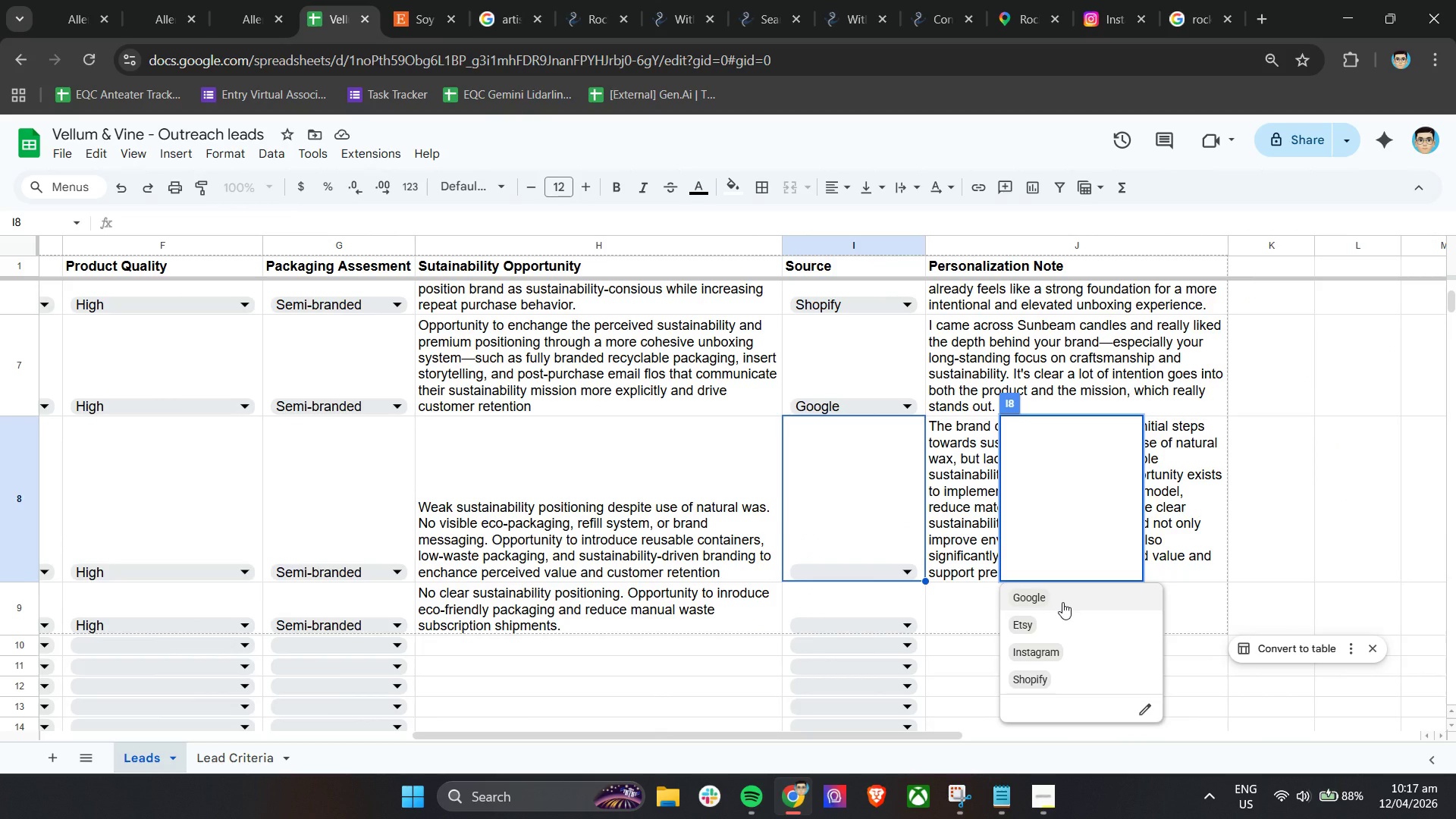 
hold_key(key=ShiftLeft, duration=0.69)
scroll: coordinate [566, 576], scroll_direction: up, amount: 10.0
 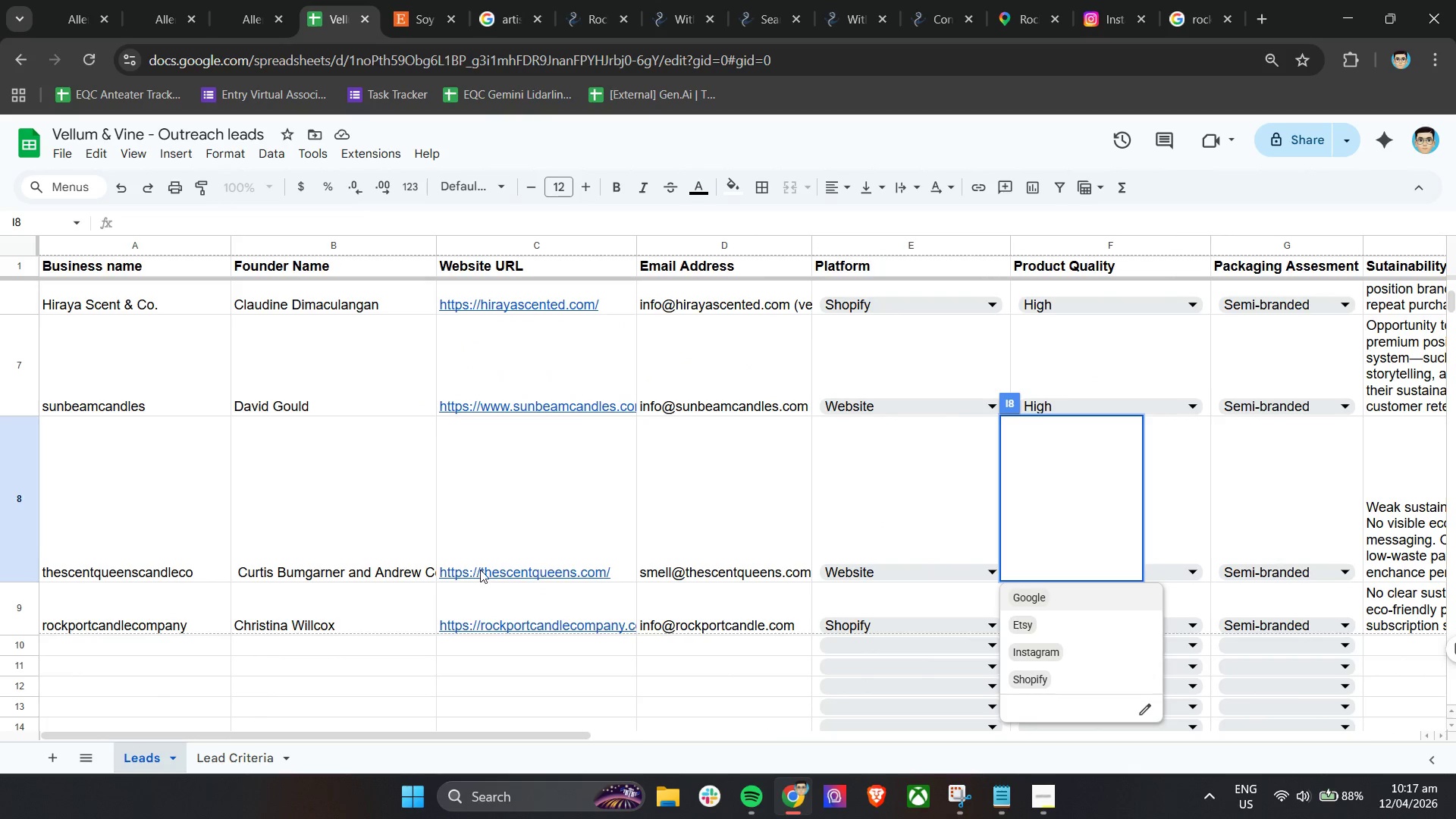 
right_click([485, 568])
 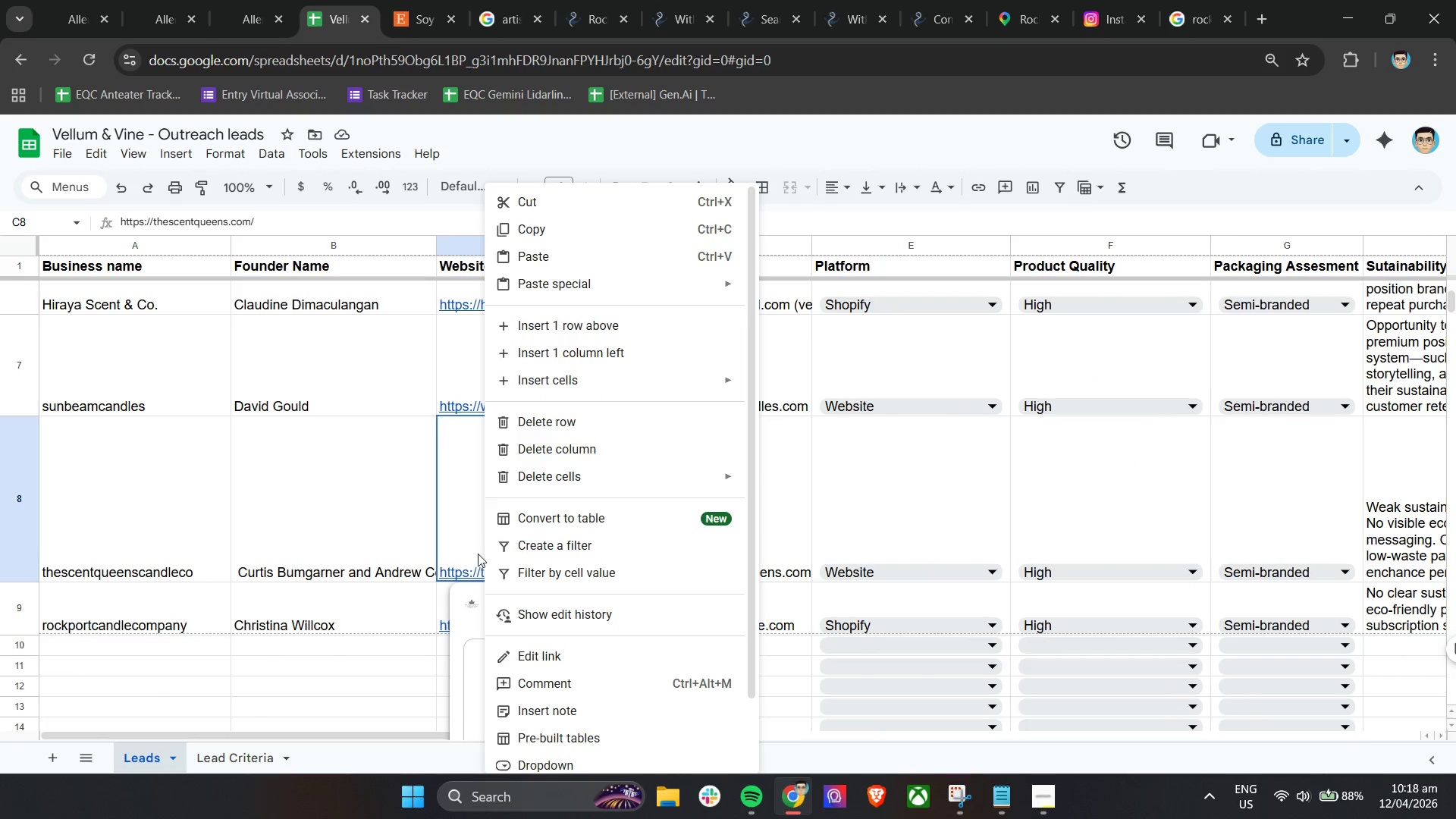 
left_click([466, 571])
 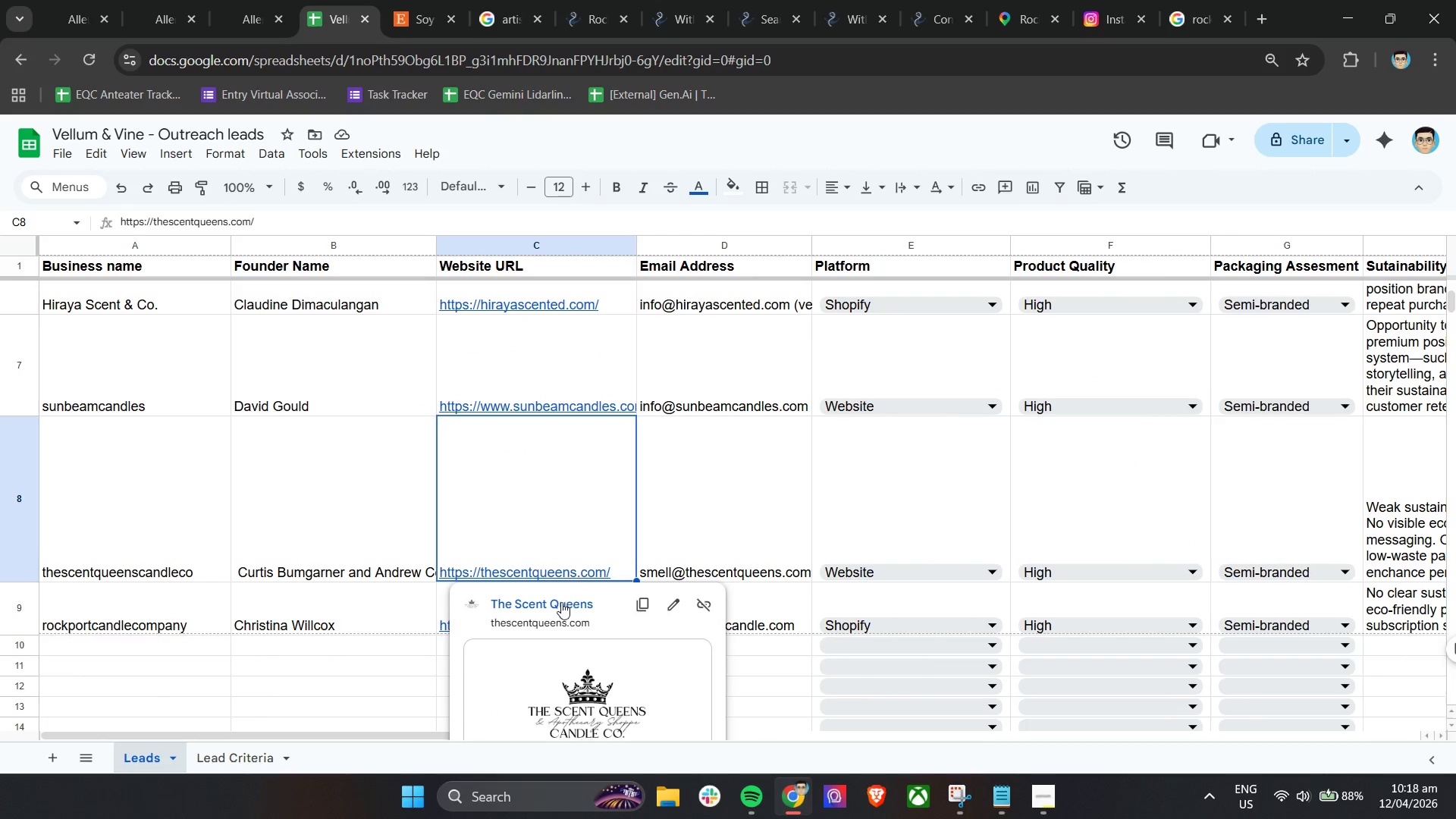 
left_click([559, 605])
 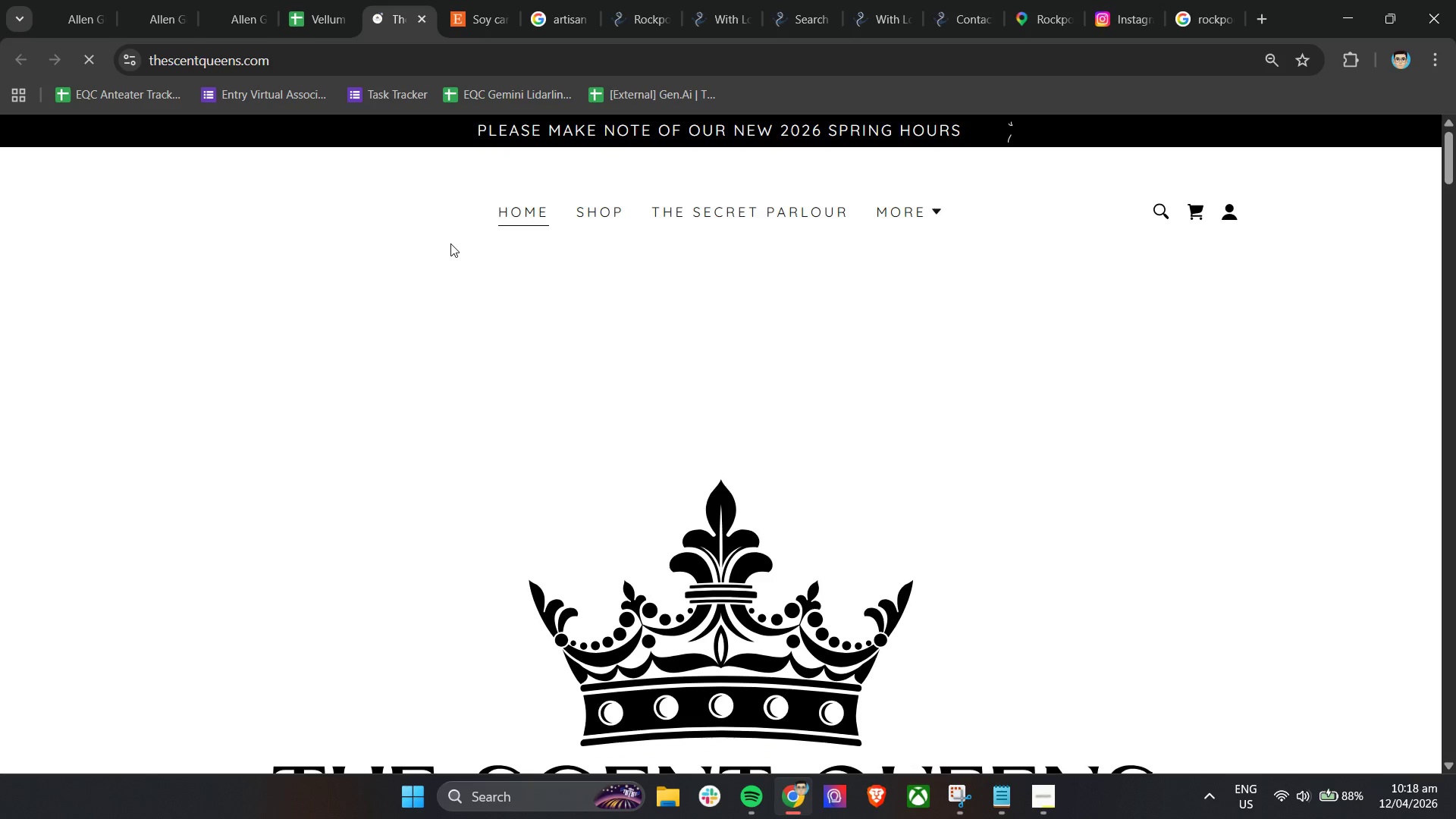 
left_click_drag(start_coordinate=[1448, 155], to_coordinate=[1438, 742])
 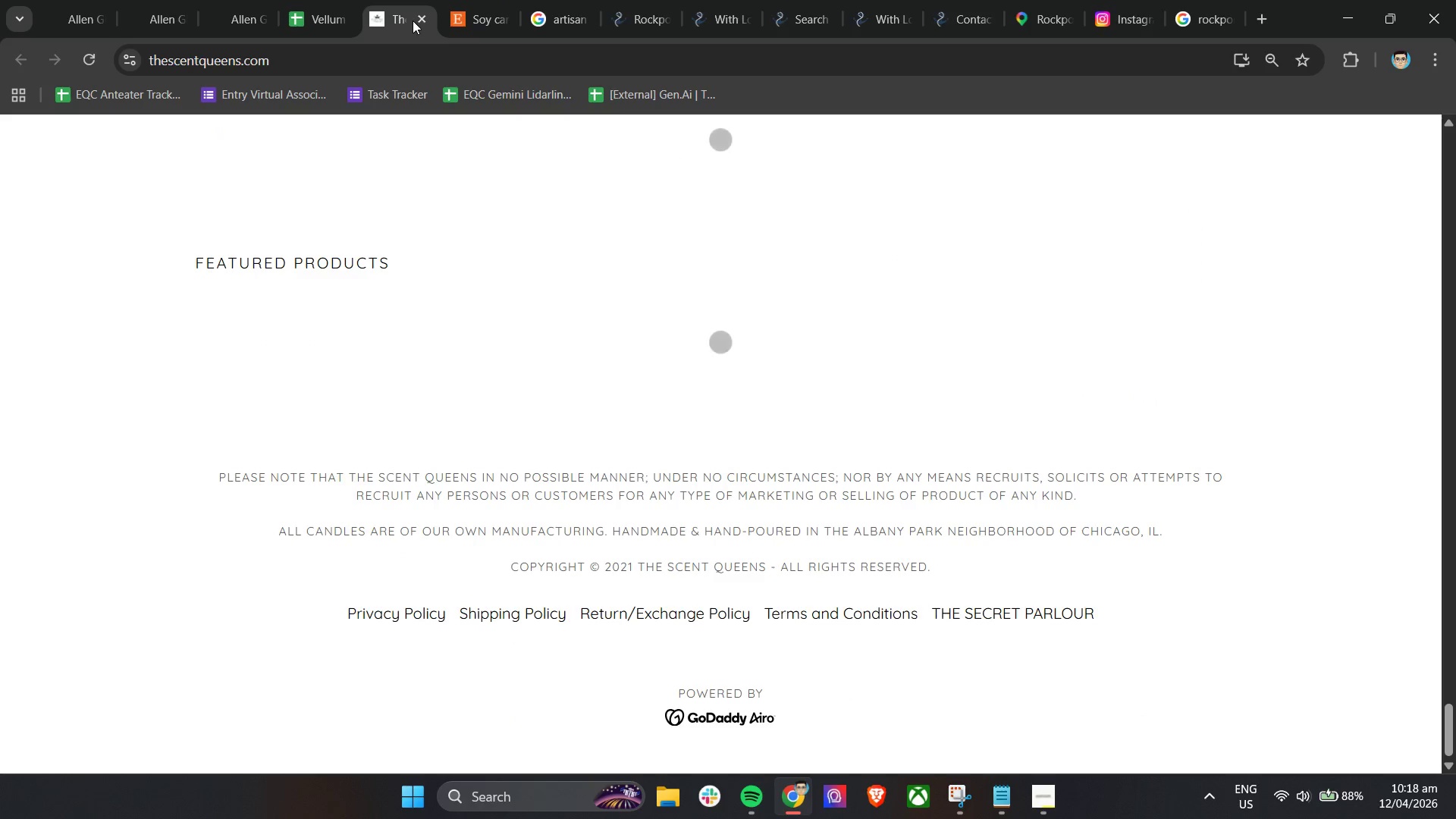 
left_click([416, 20])
 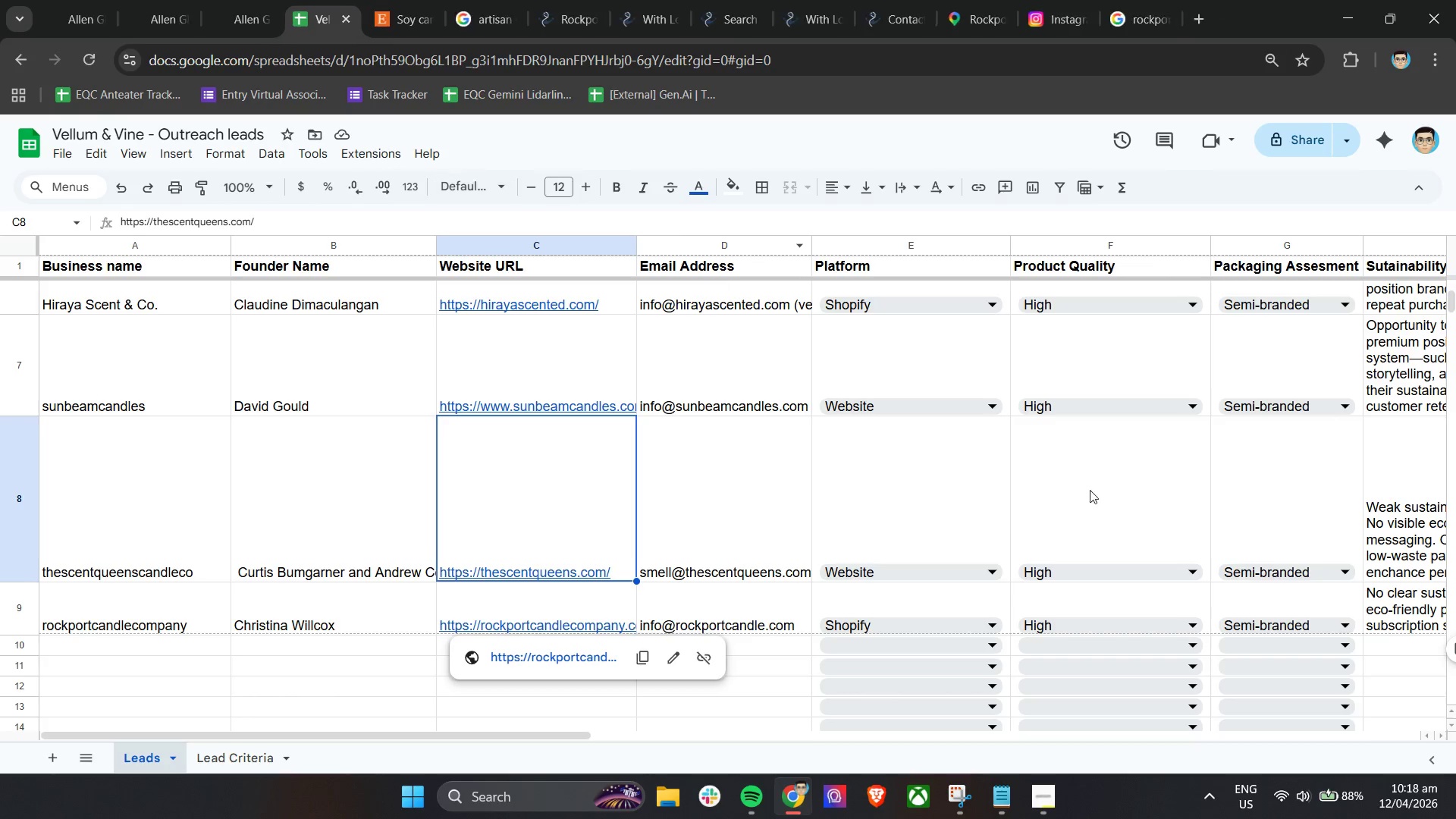 
hold_key(key=ShiftLeft, duration=0.77)
scroll: coordinate [1150, 573], scroll_direction: down, amount: 8.0
 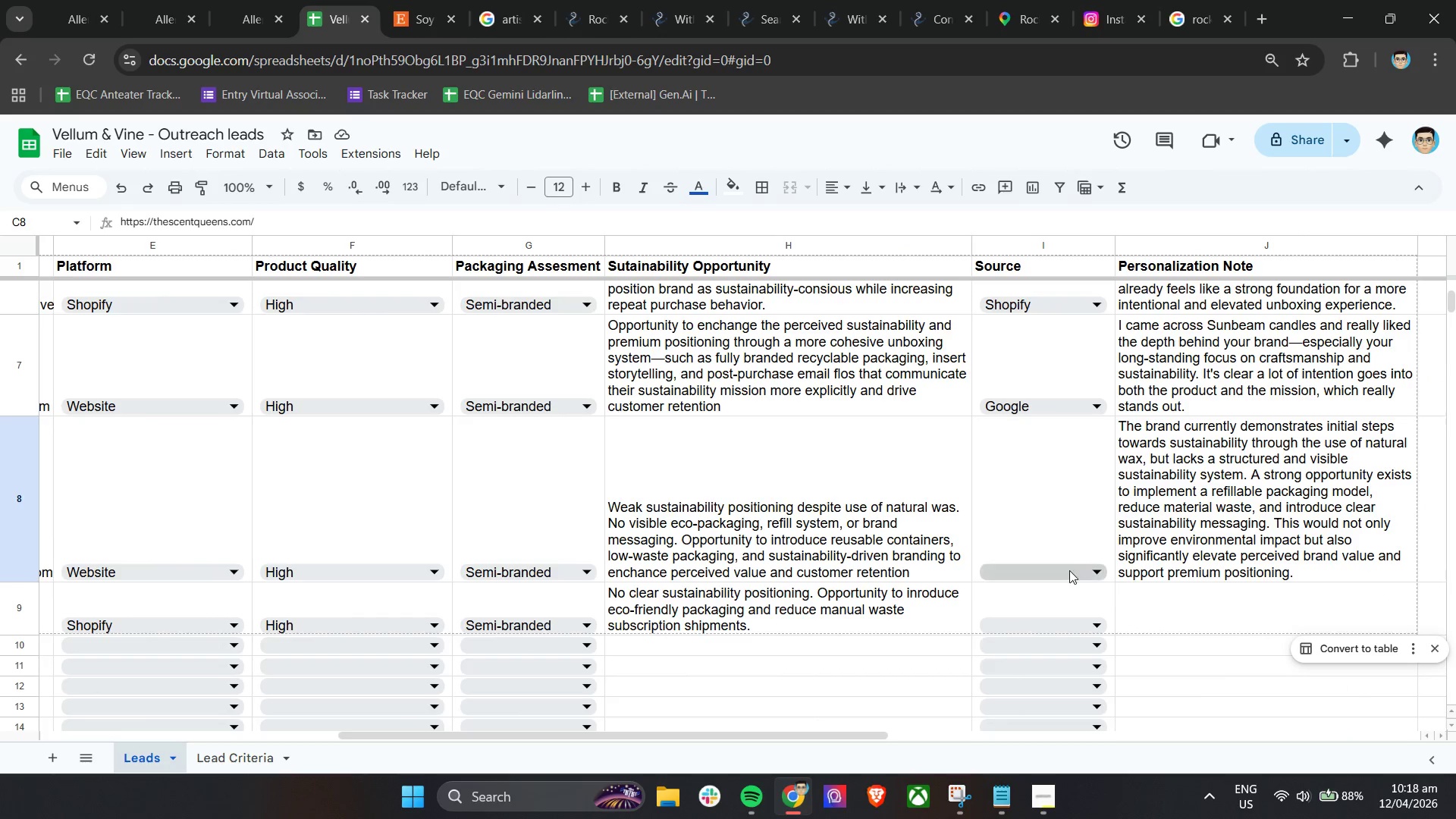 
left_click([1068, 570])
 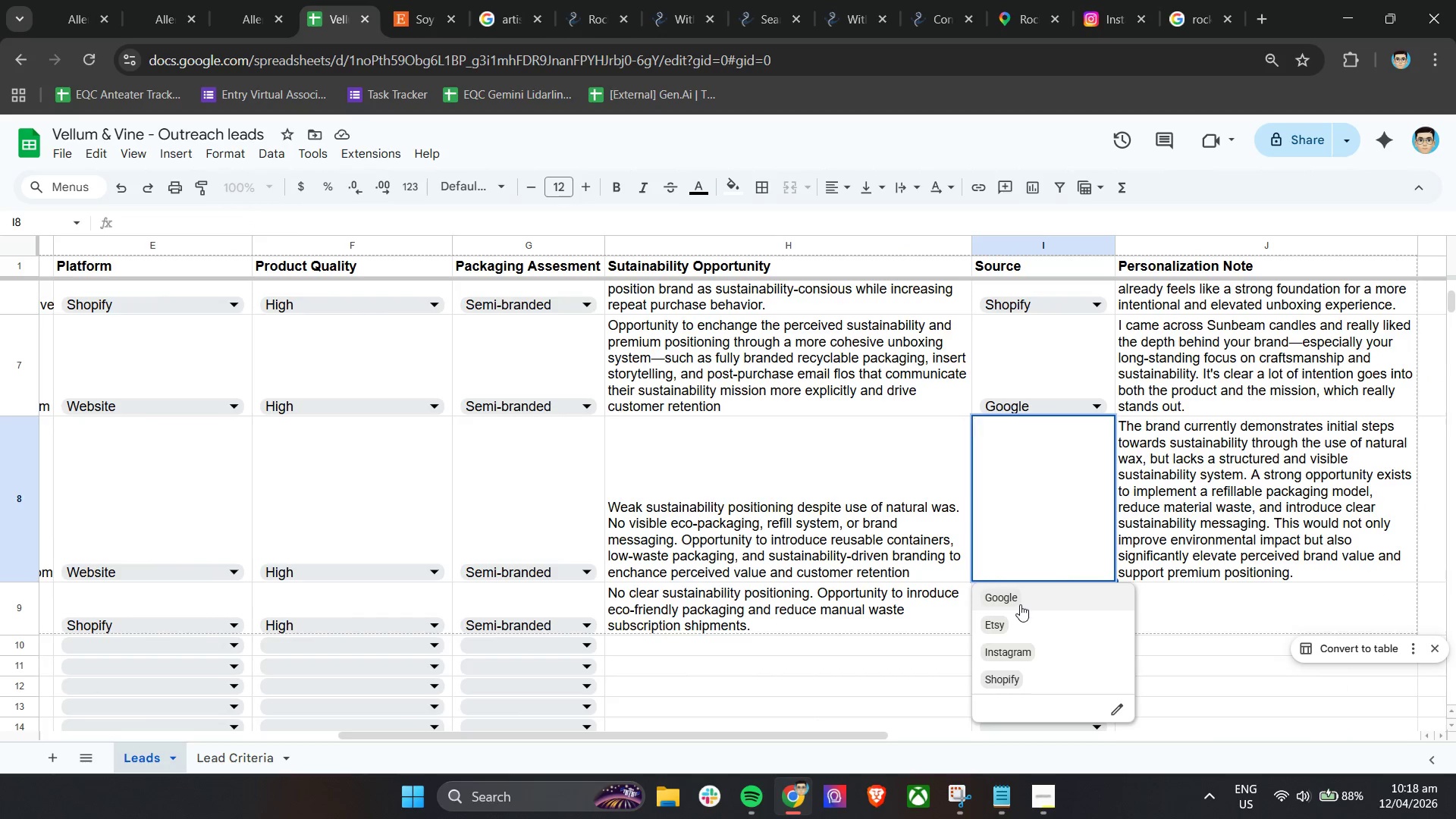 
left_click([1022, 599])
 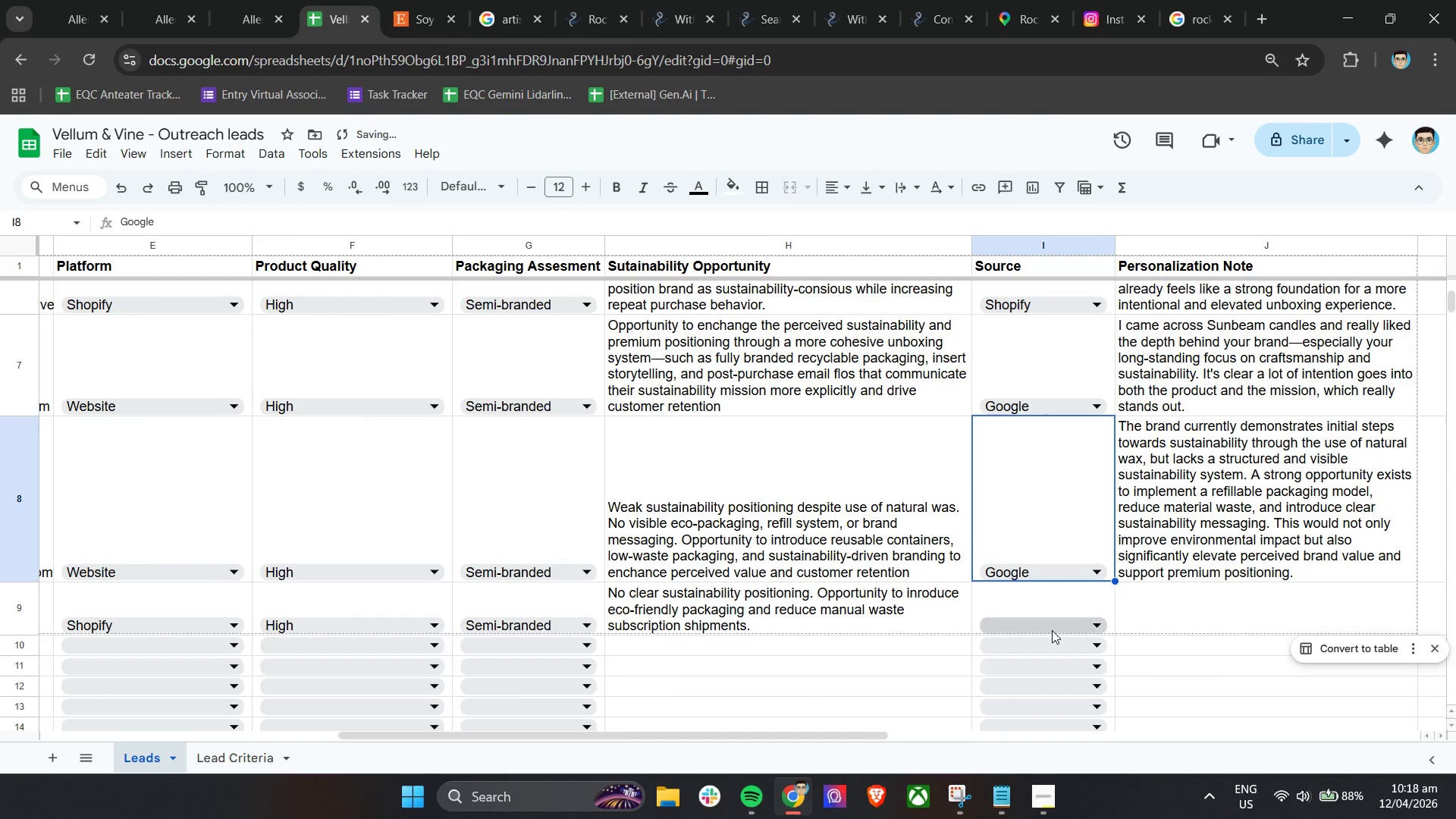 
left_click([1043, 625])
 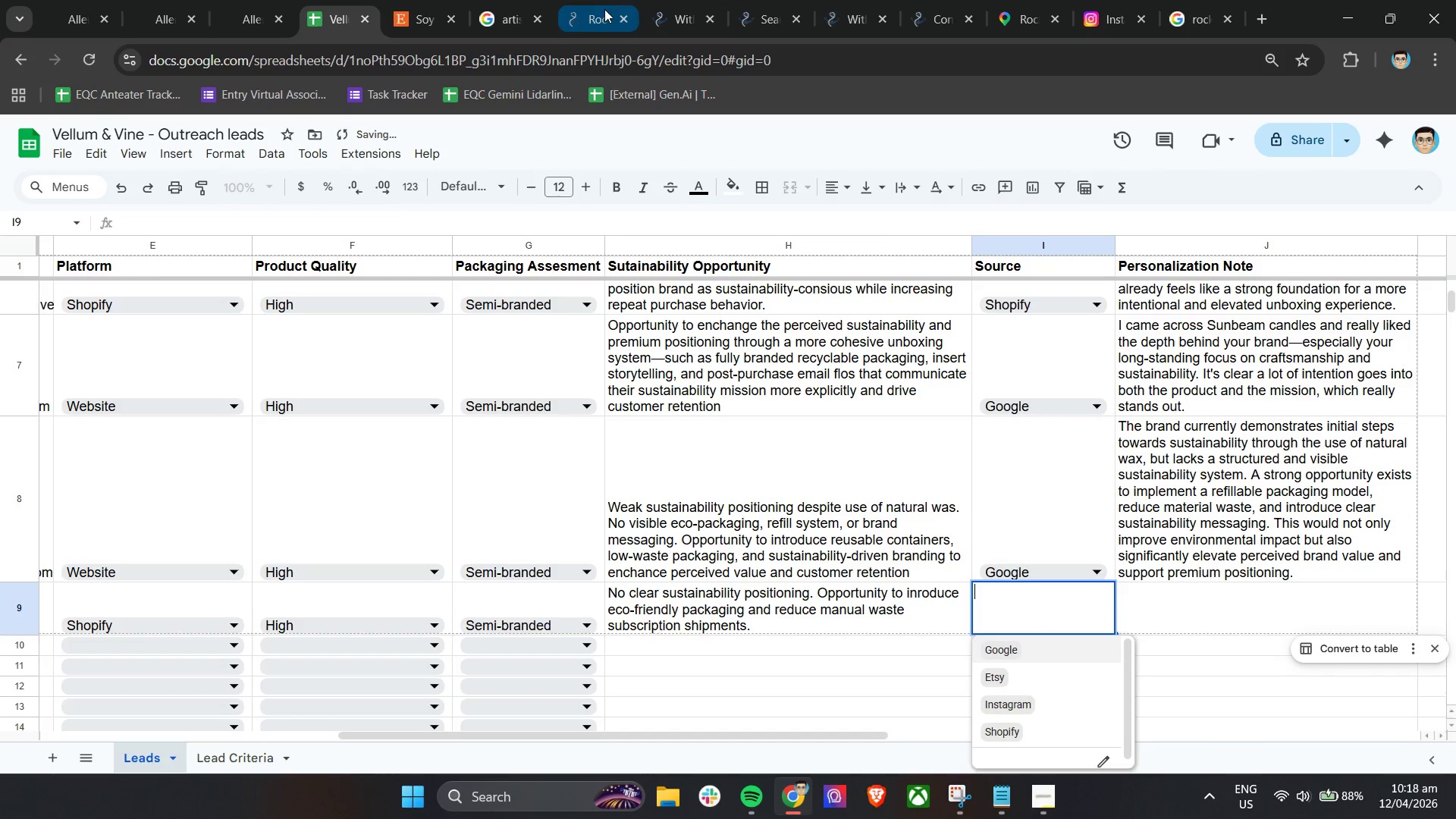 
left_click([605, 0])
 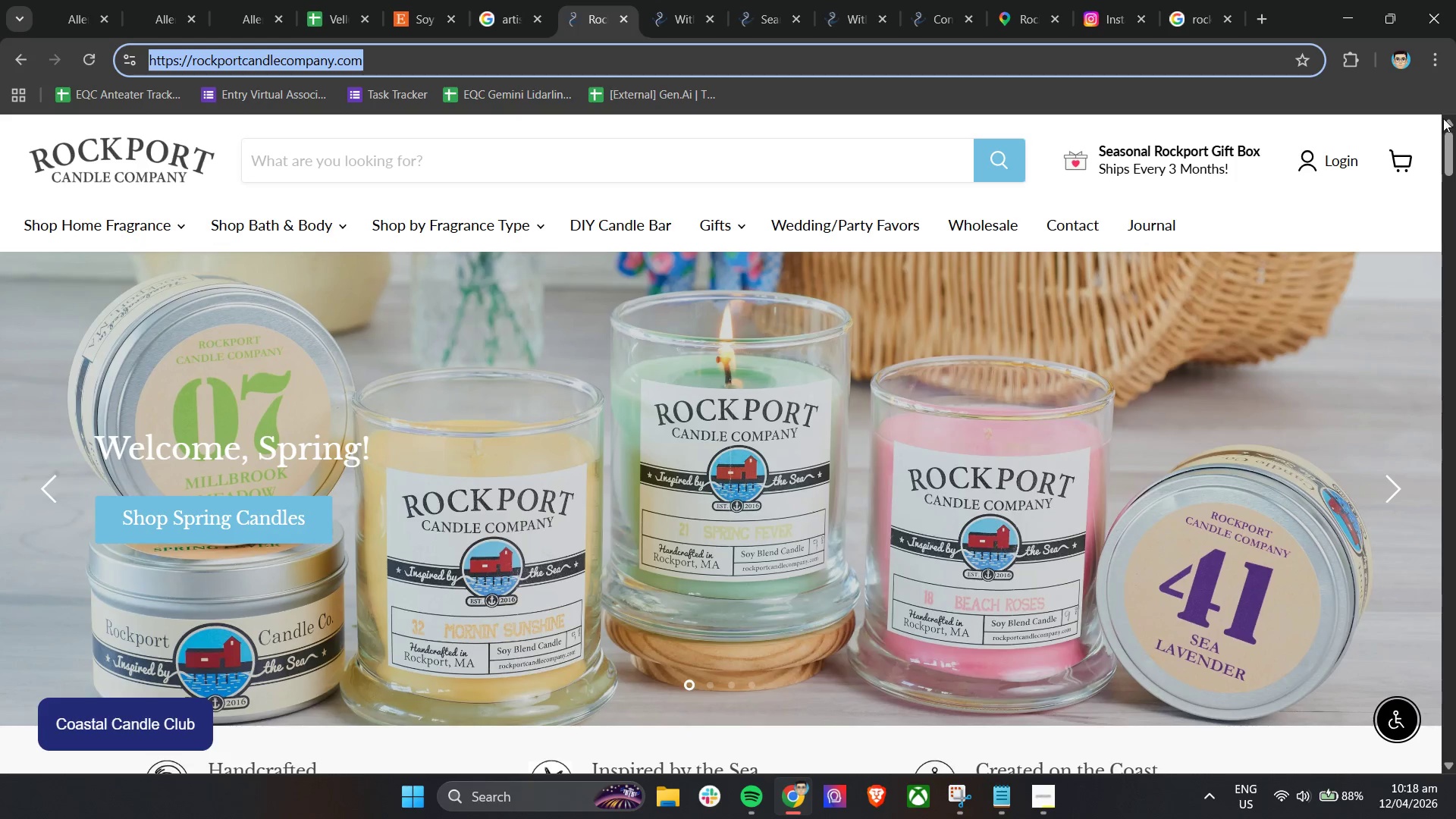 
left_click_drag(start_coordinate=[1453, 147], to_coordinate=[1455, 753])
 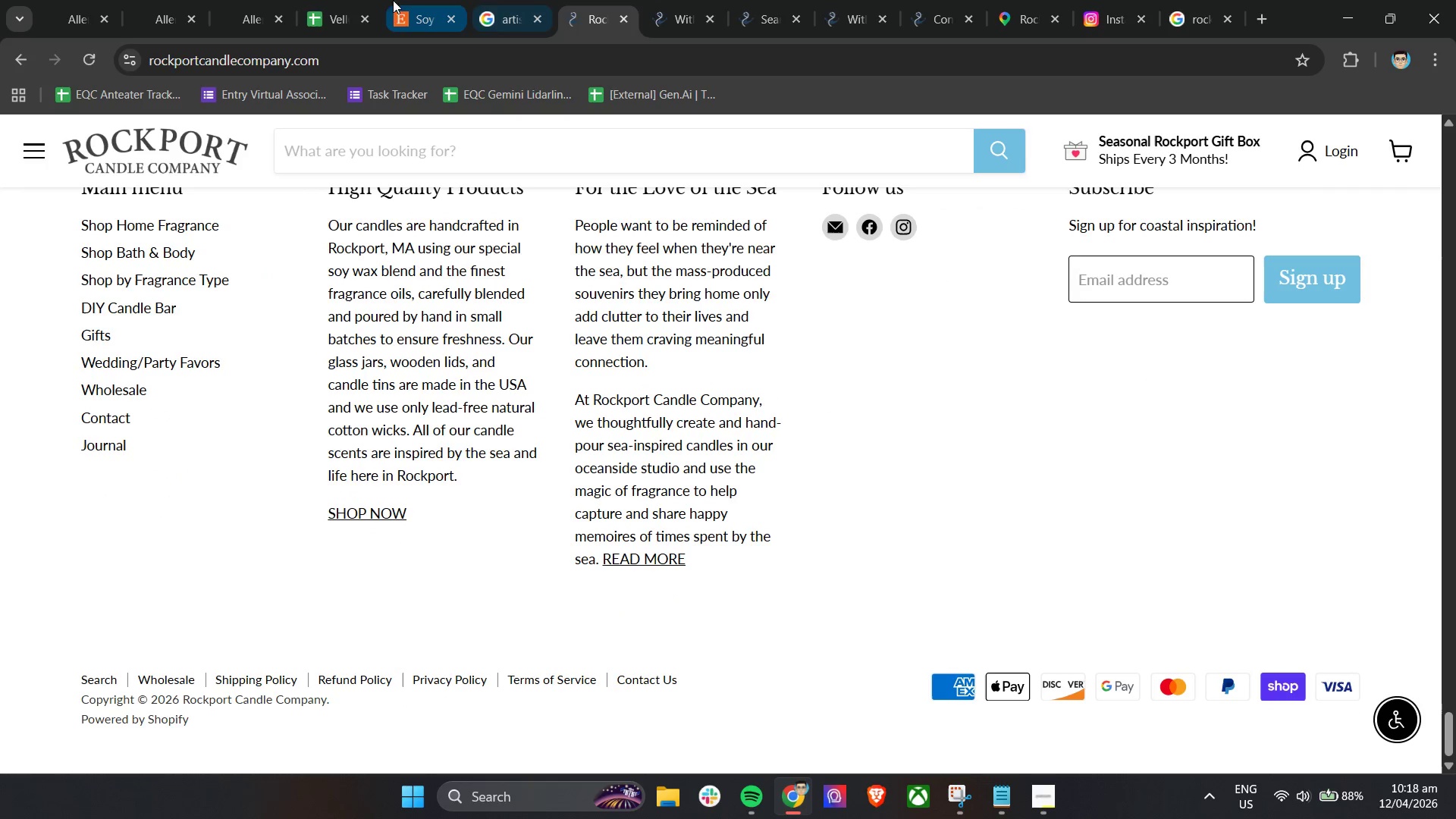 
left_click([332, 0])
 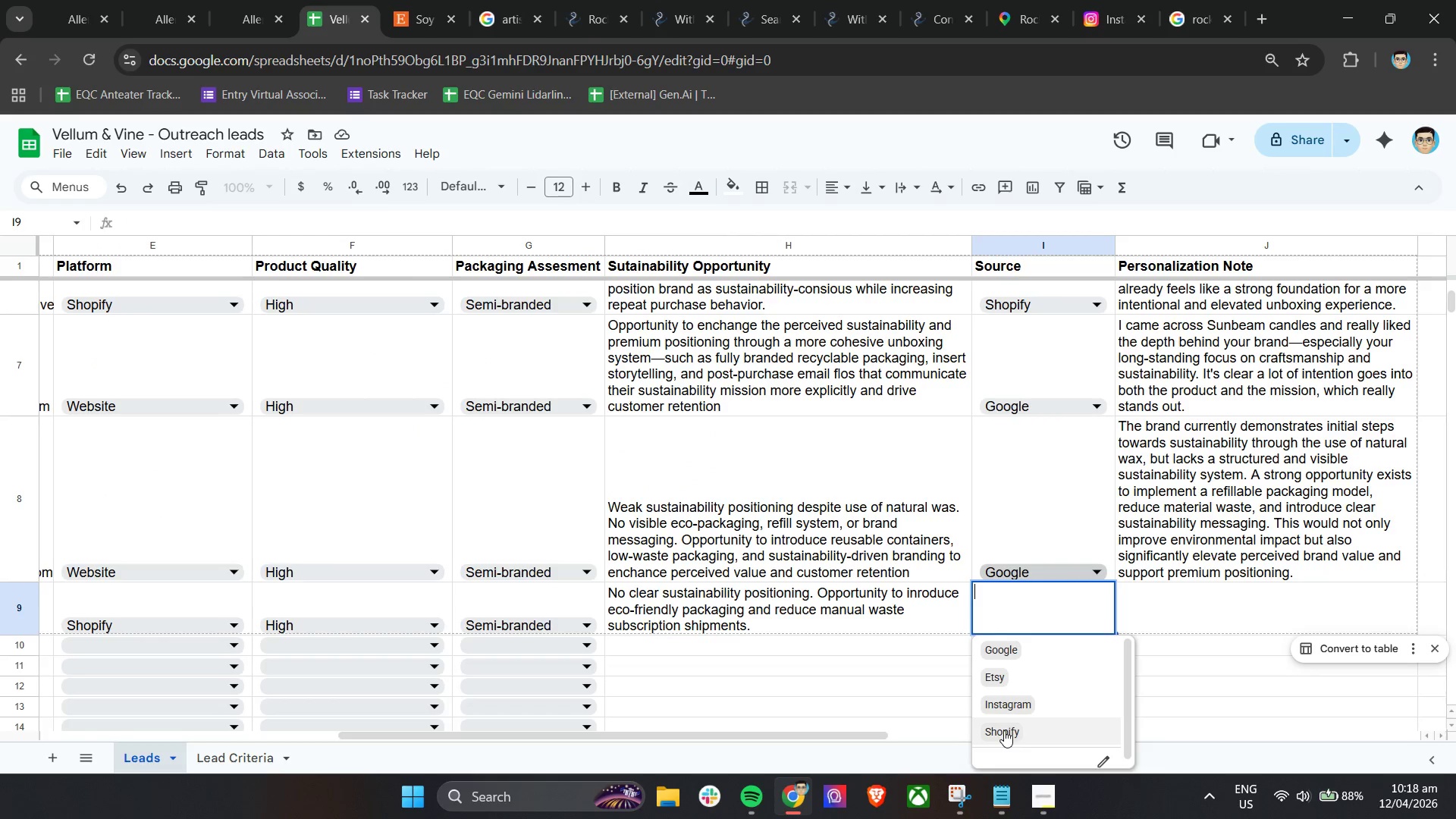 
left_click([1173, 618])
 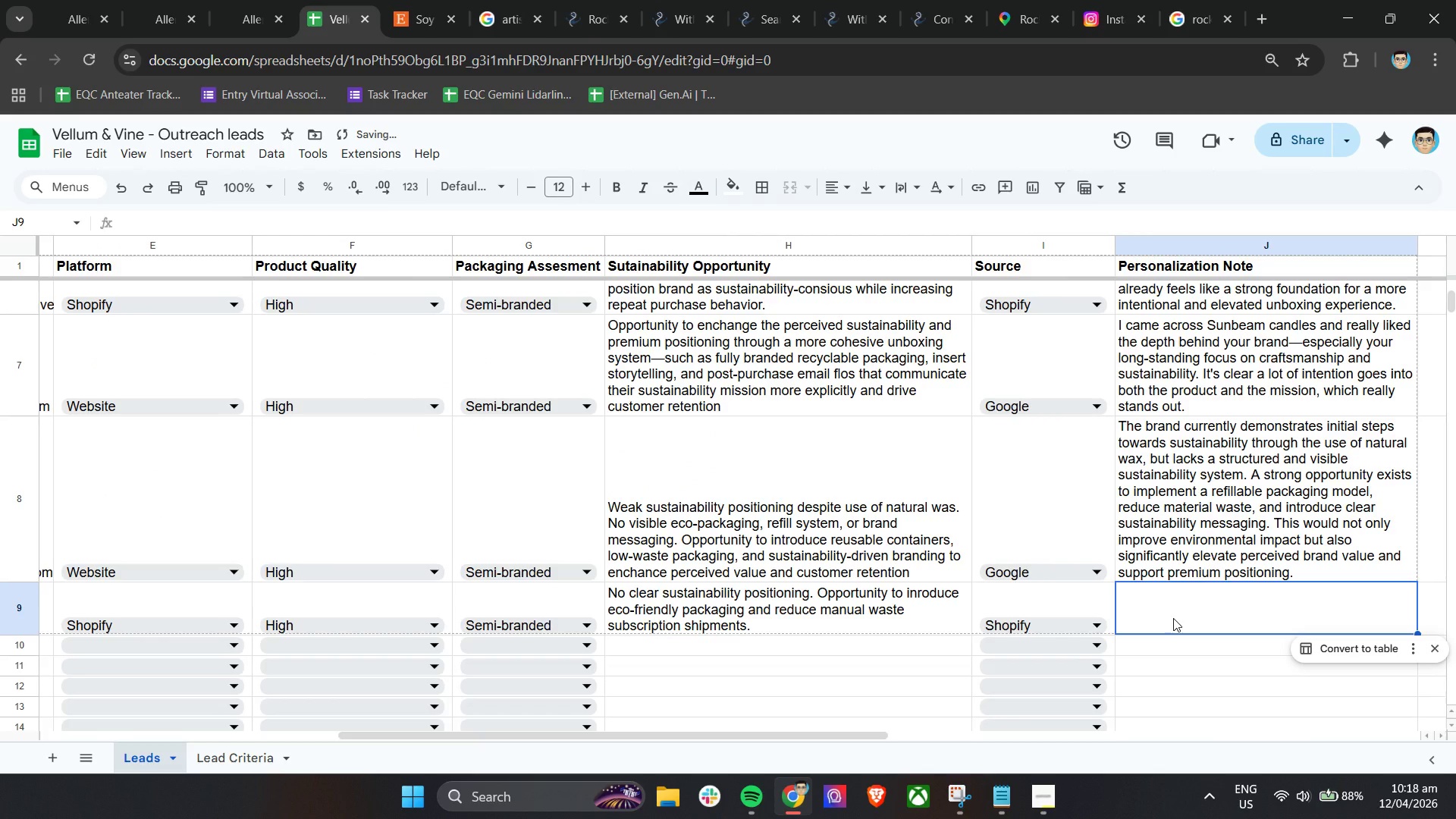 
type(Multi-channel business (reail)
key(Backspace)
key(Backspace)
key(Backspace)
type(tail, susb)
key(Backspace)
key(Backspace)
type(bsripc)
key(Backspace)
key(Backspace)
key(Backspace)
key(Backspace)
type(cription, DIY experiences) with strong opportunity for automation in customer life cycle)
key(Backspace)
key(Backspace)
key(Backspace)
key(Backspace)
key(Backspace)
key(Backspace)
type(cycle, booking flows, and sus)
key(Backspace)
type(bscription retention systems.)
 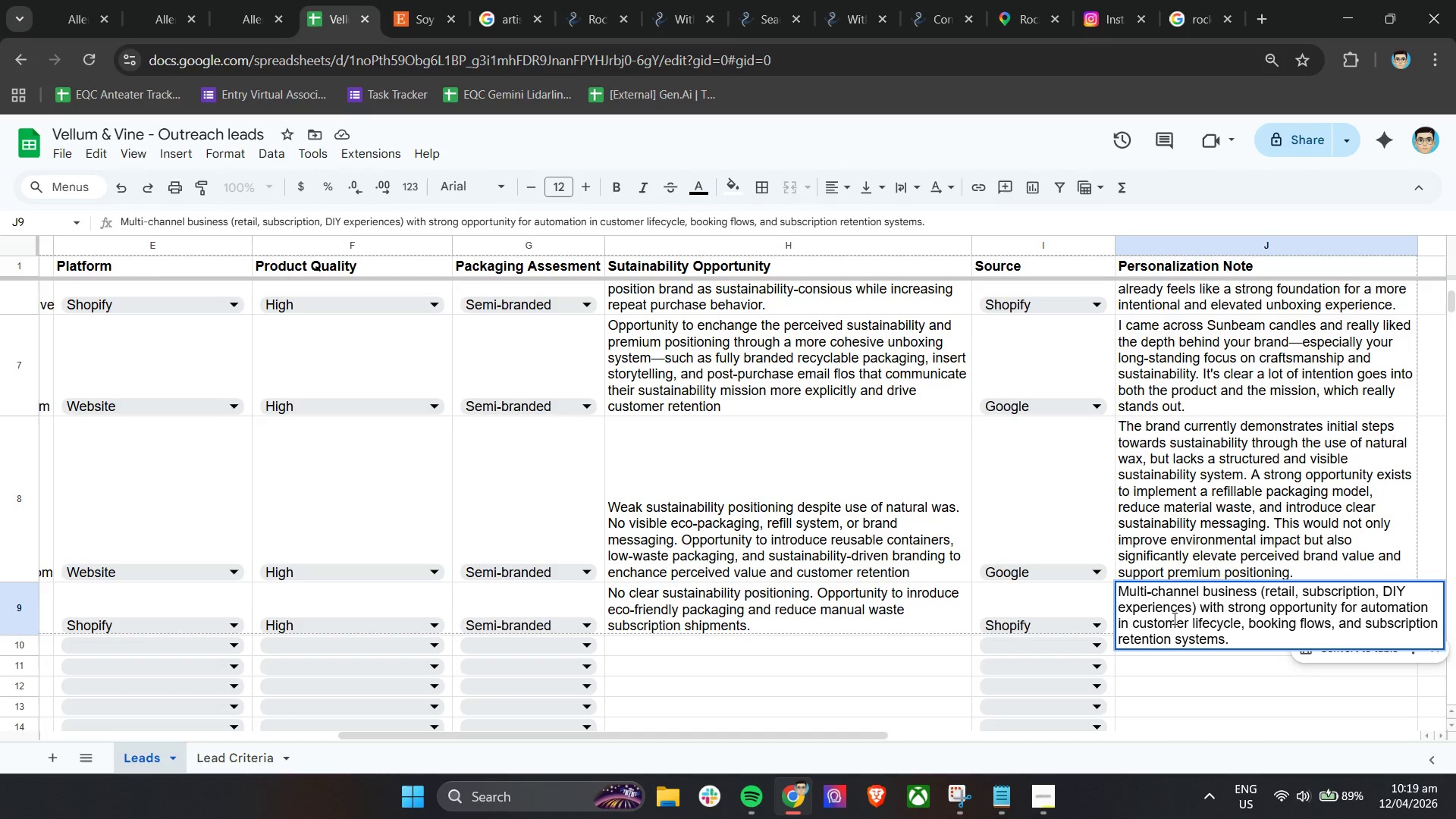 
left_click([1170, 695])
 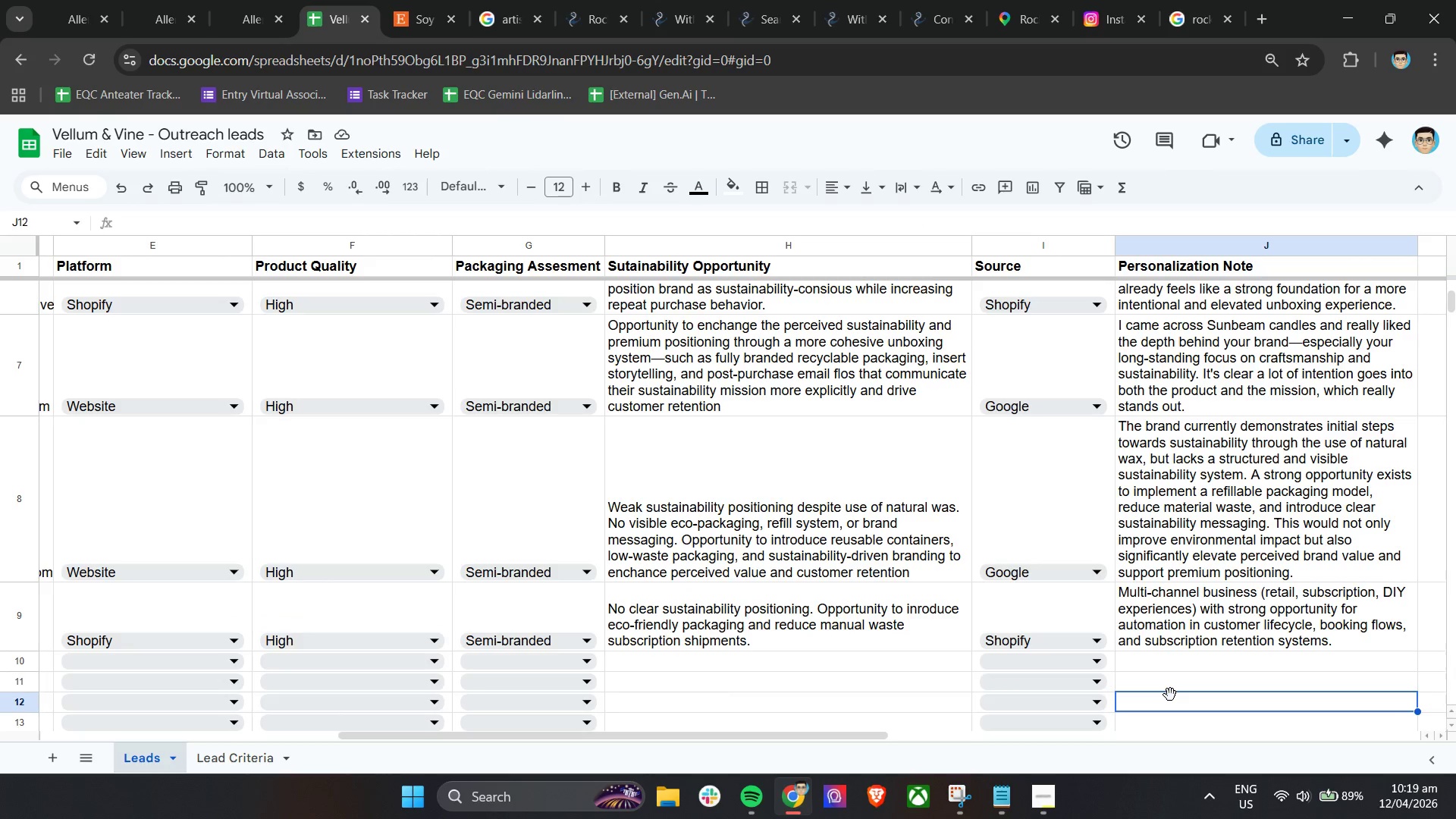 
wait(7.14)
 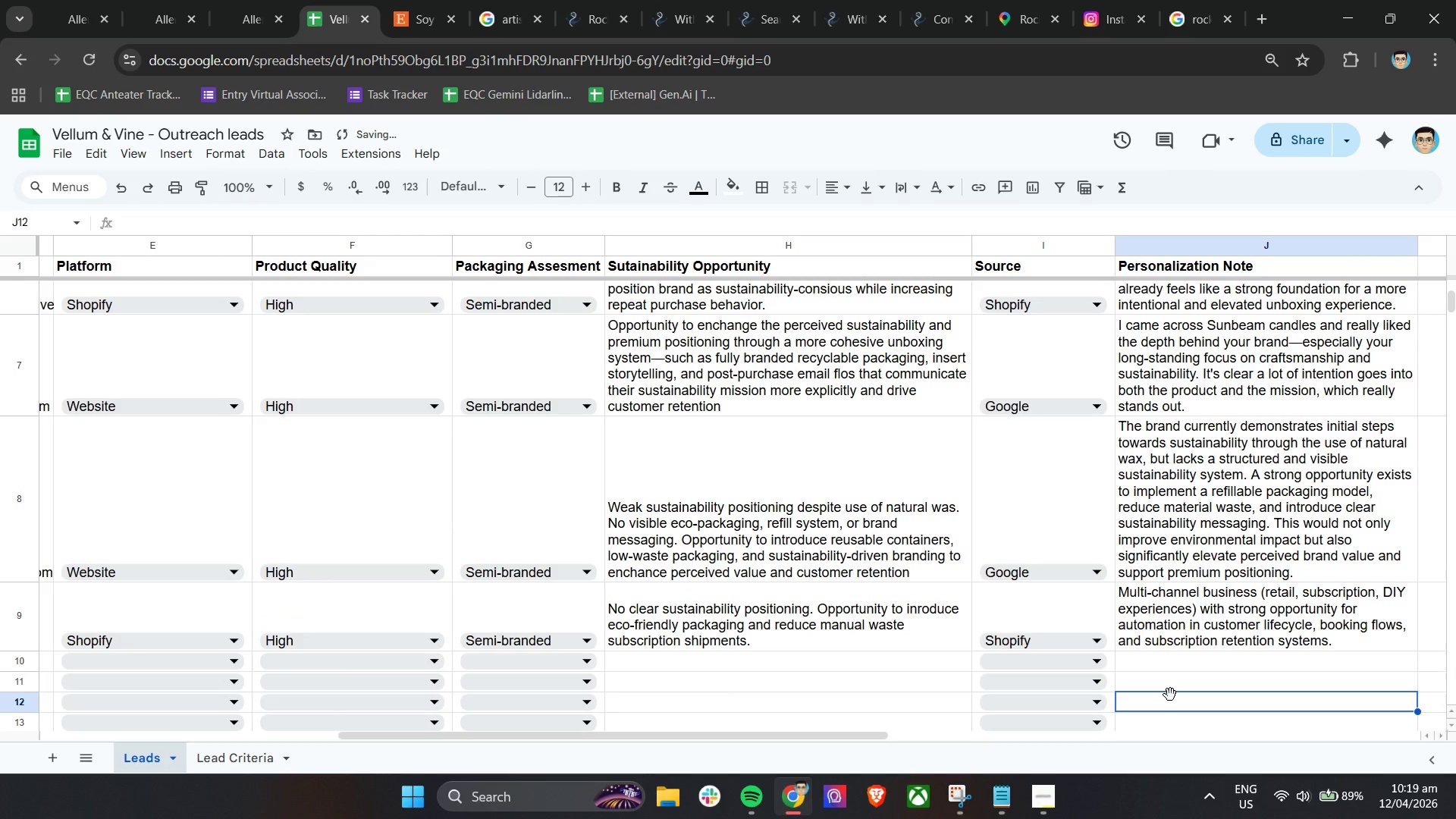 
hold_key(key=ShiftLeft, duration=1.03)
scroll: coordinate [727, 500], scroll_direction: up, amount: 8.0